 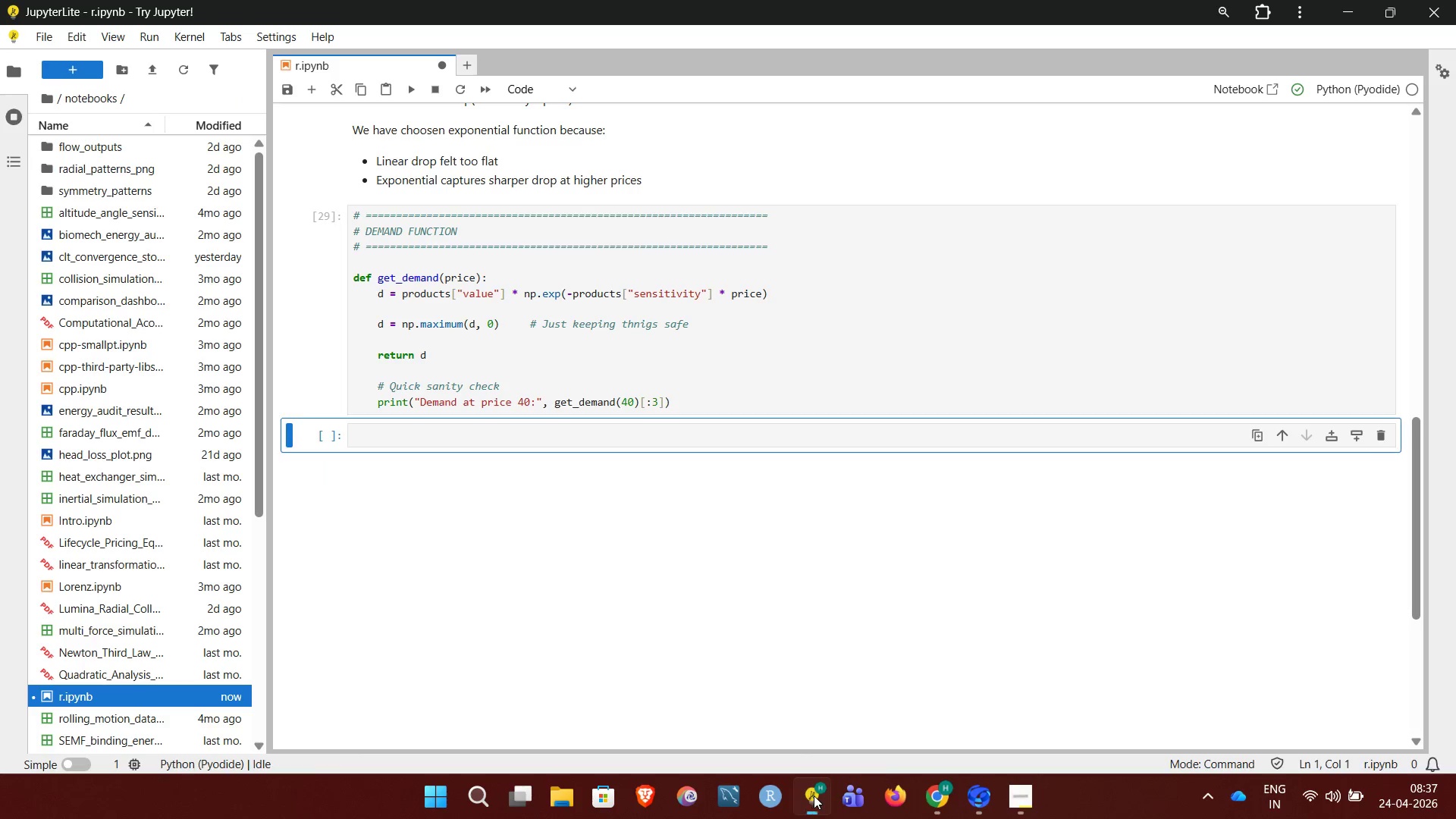 
left_click_drag(start_coordinate=[686, 408], to_coordinate=[375, 386])
 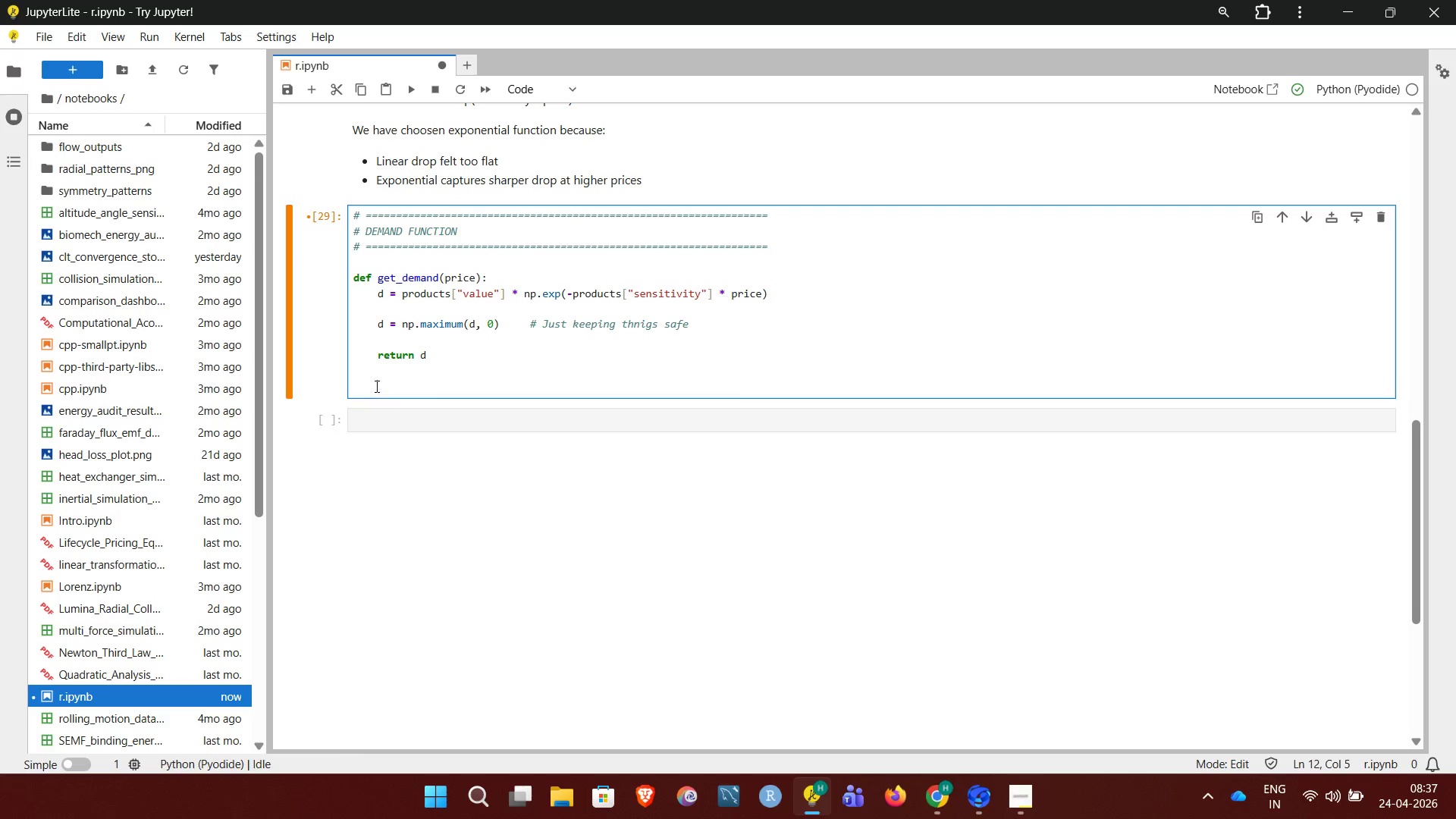 
key(Backspace)
 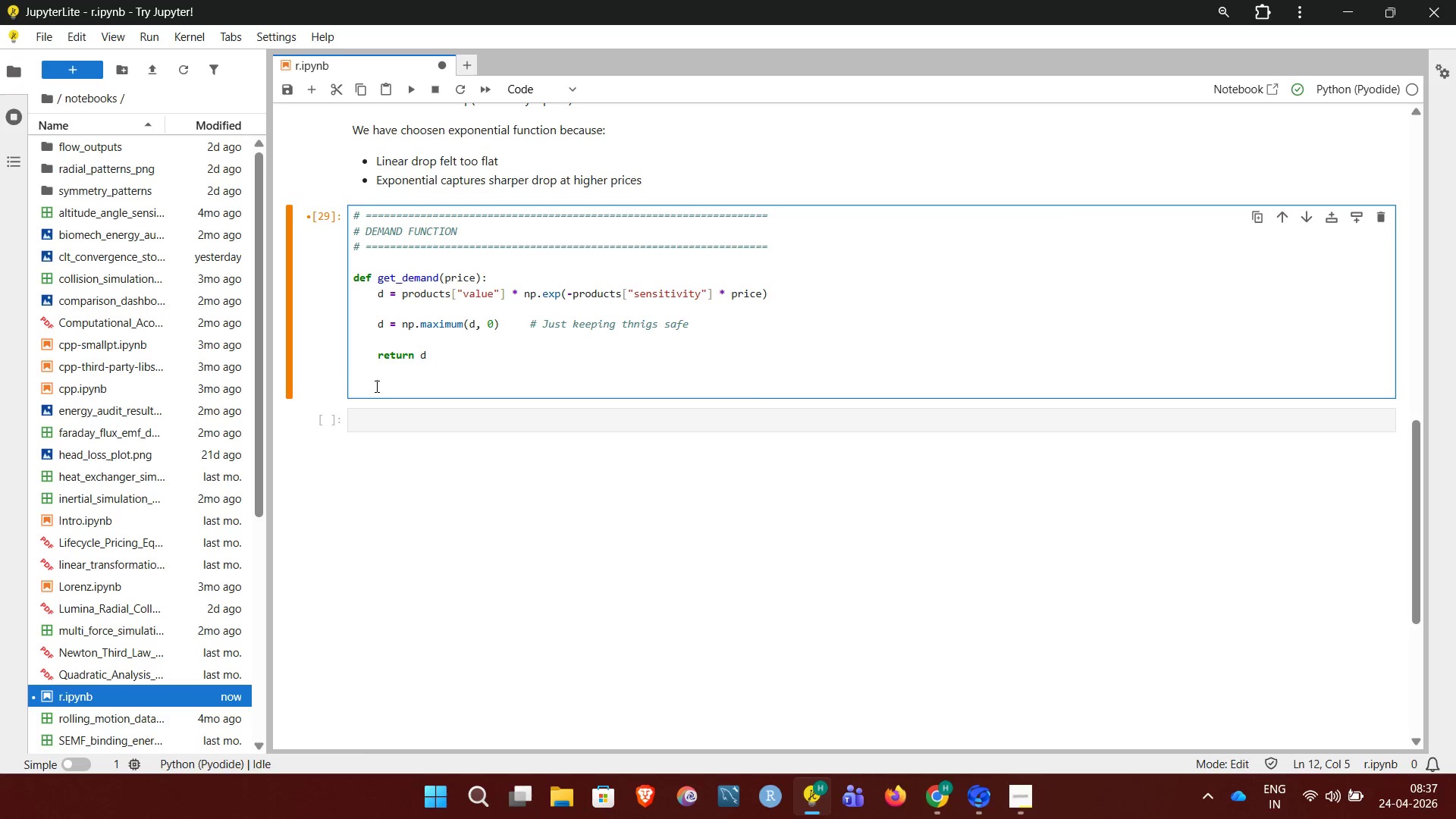 
key(Backspace)
 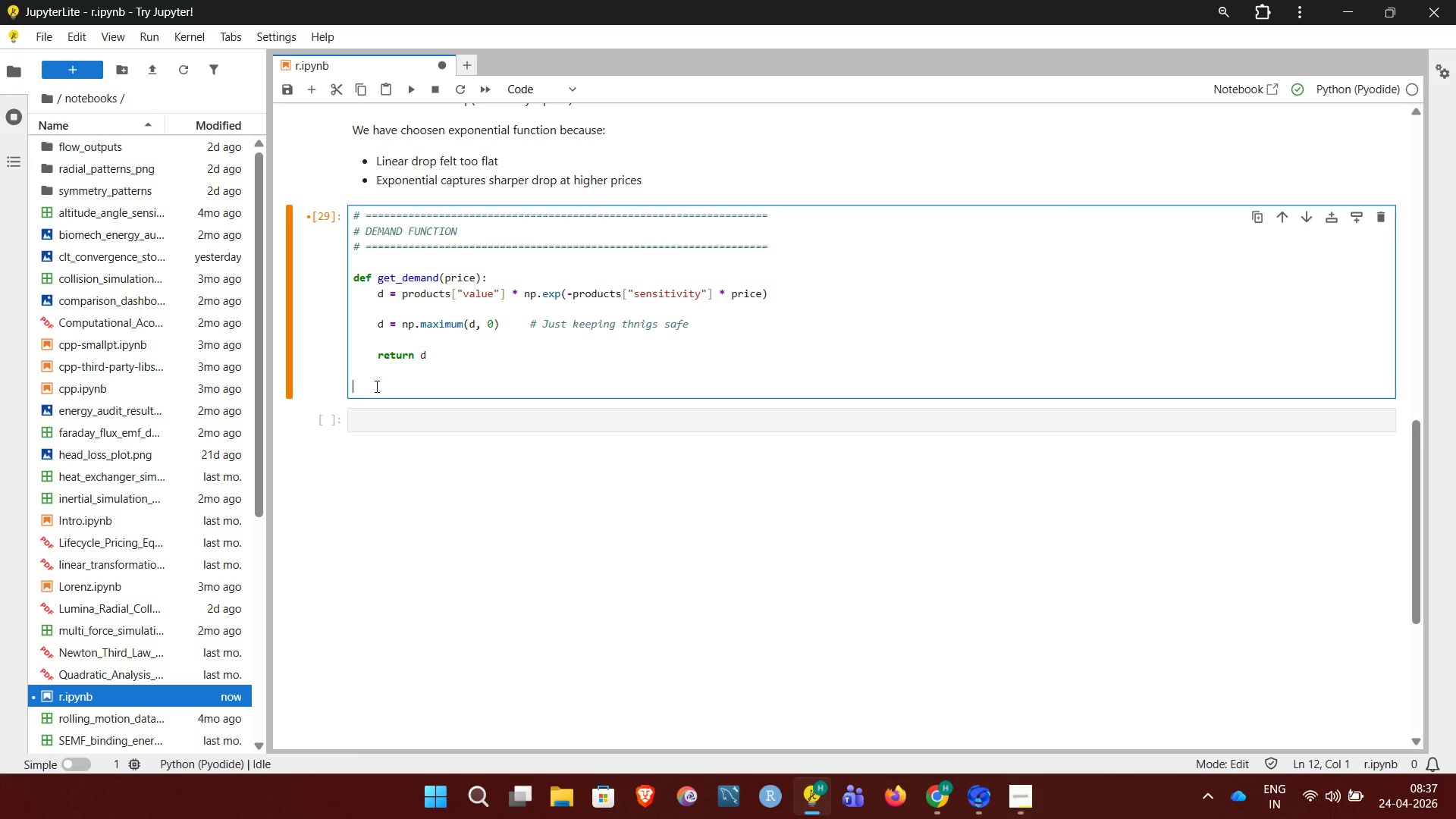 
key(Backspace)
 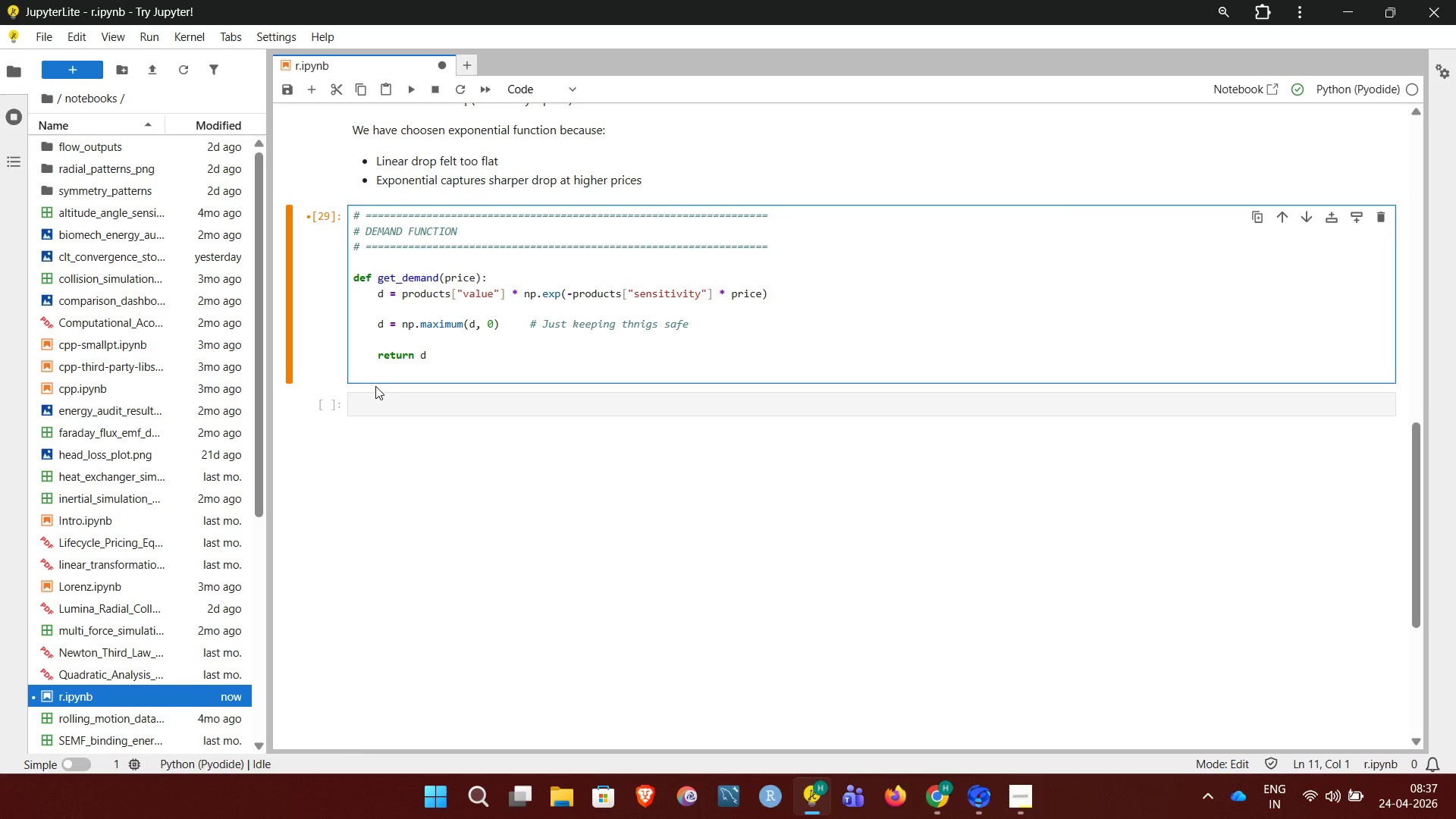 
key(Backspace)
 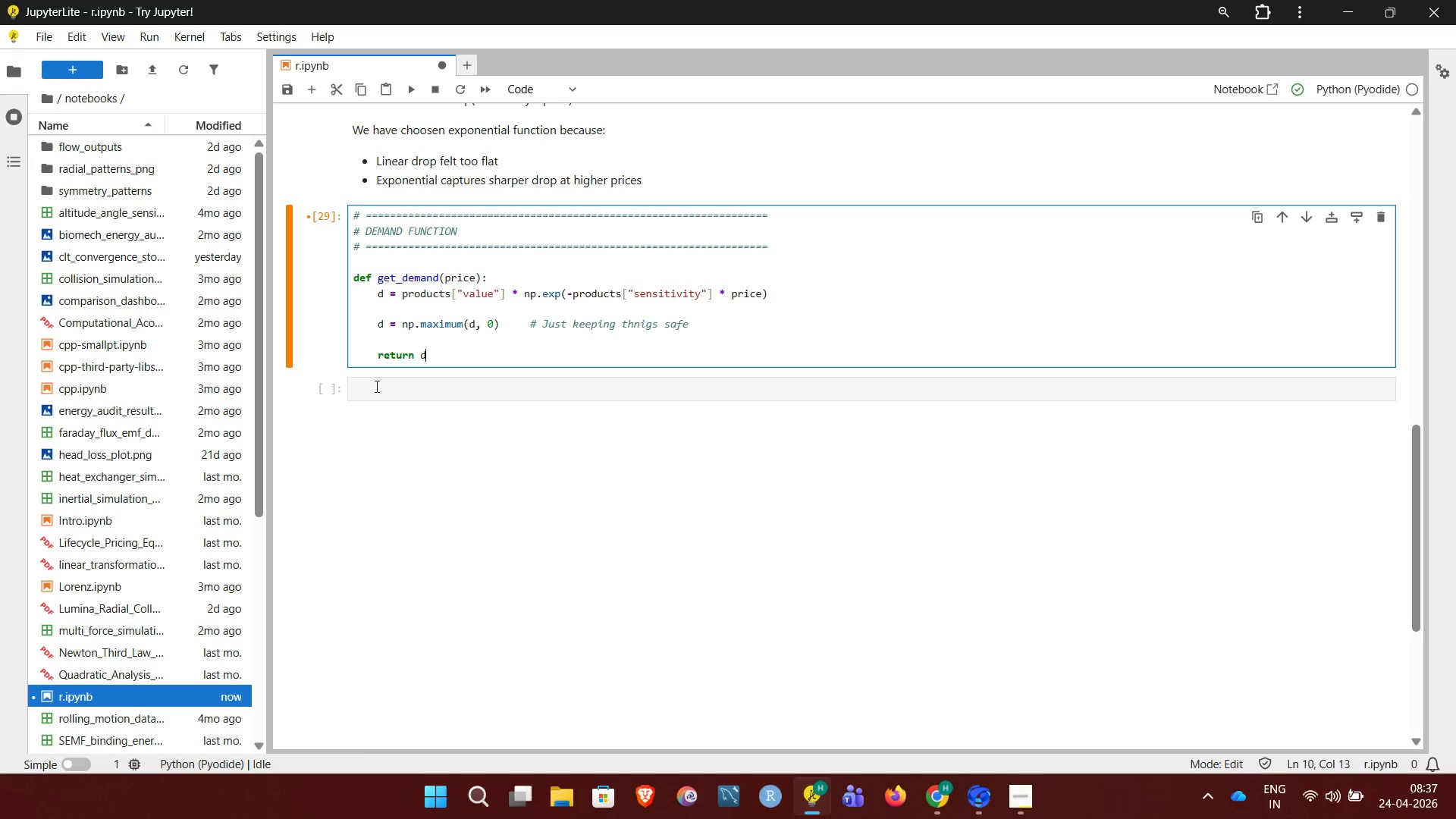 
key(Shift+Enter)
 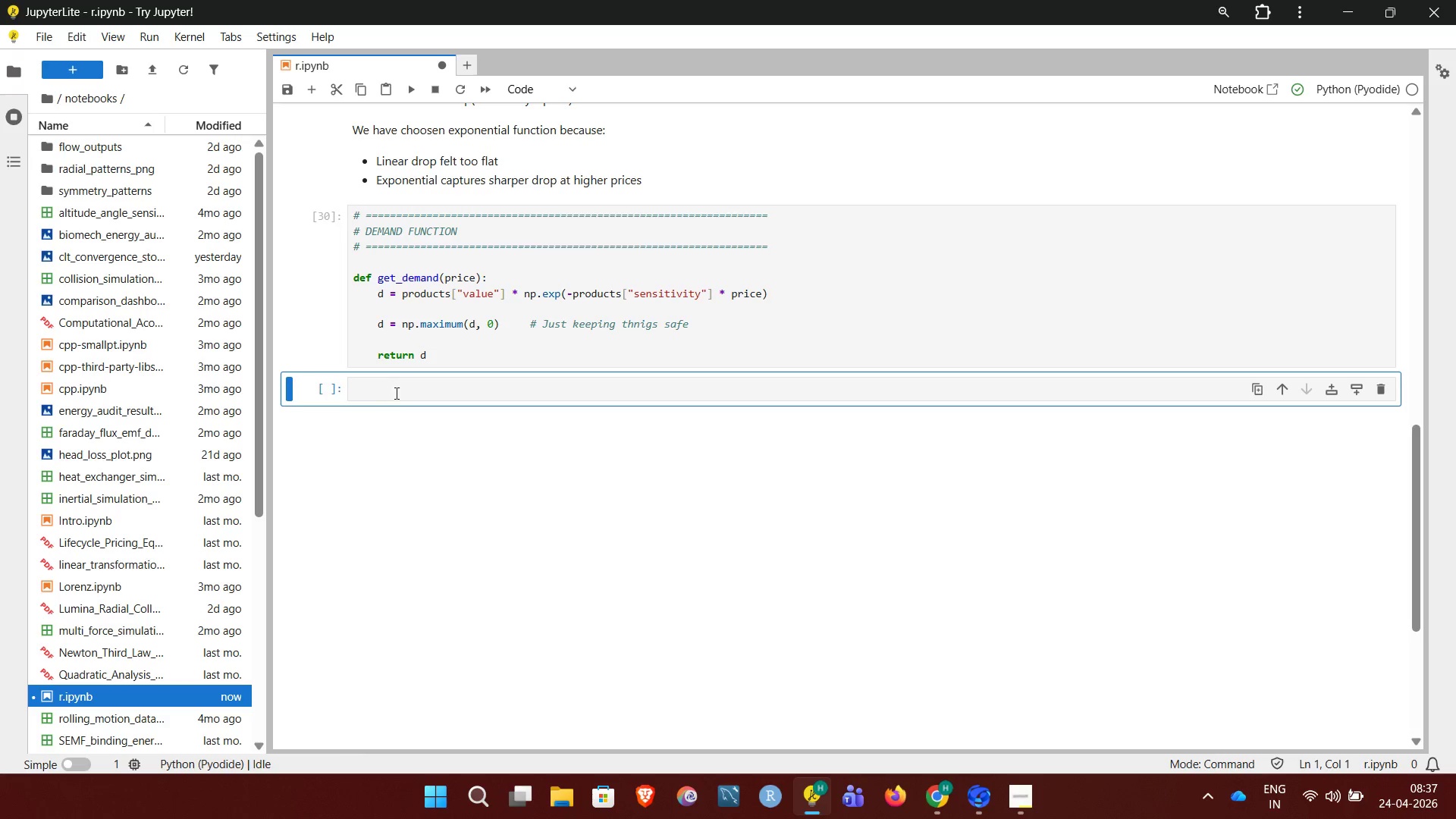 
left_click([396, 394])
 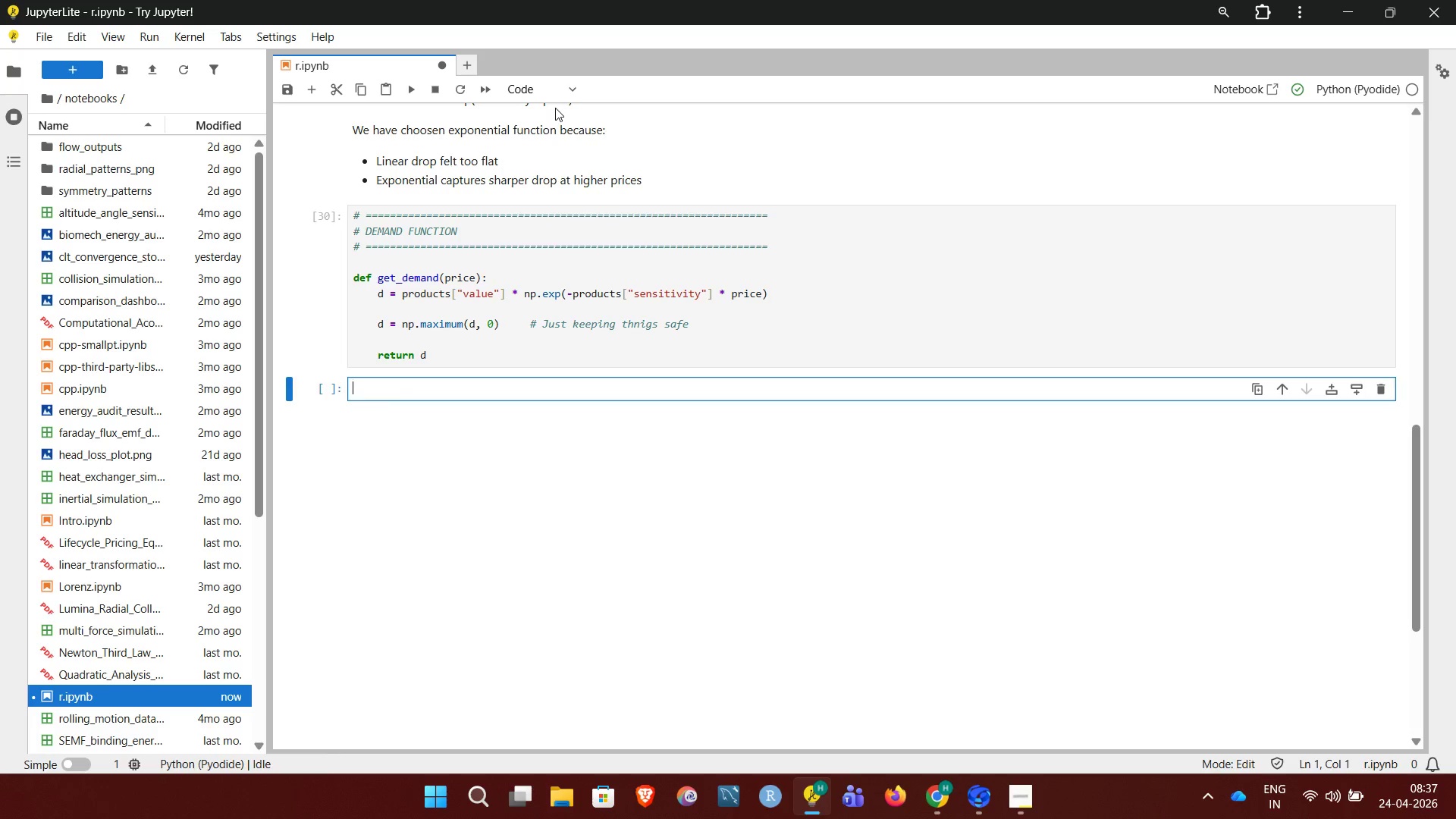 
left_click([566, 97])
 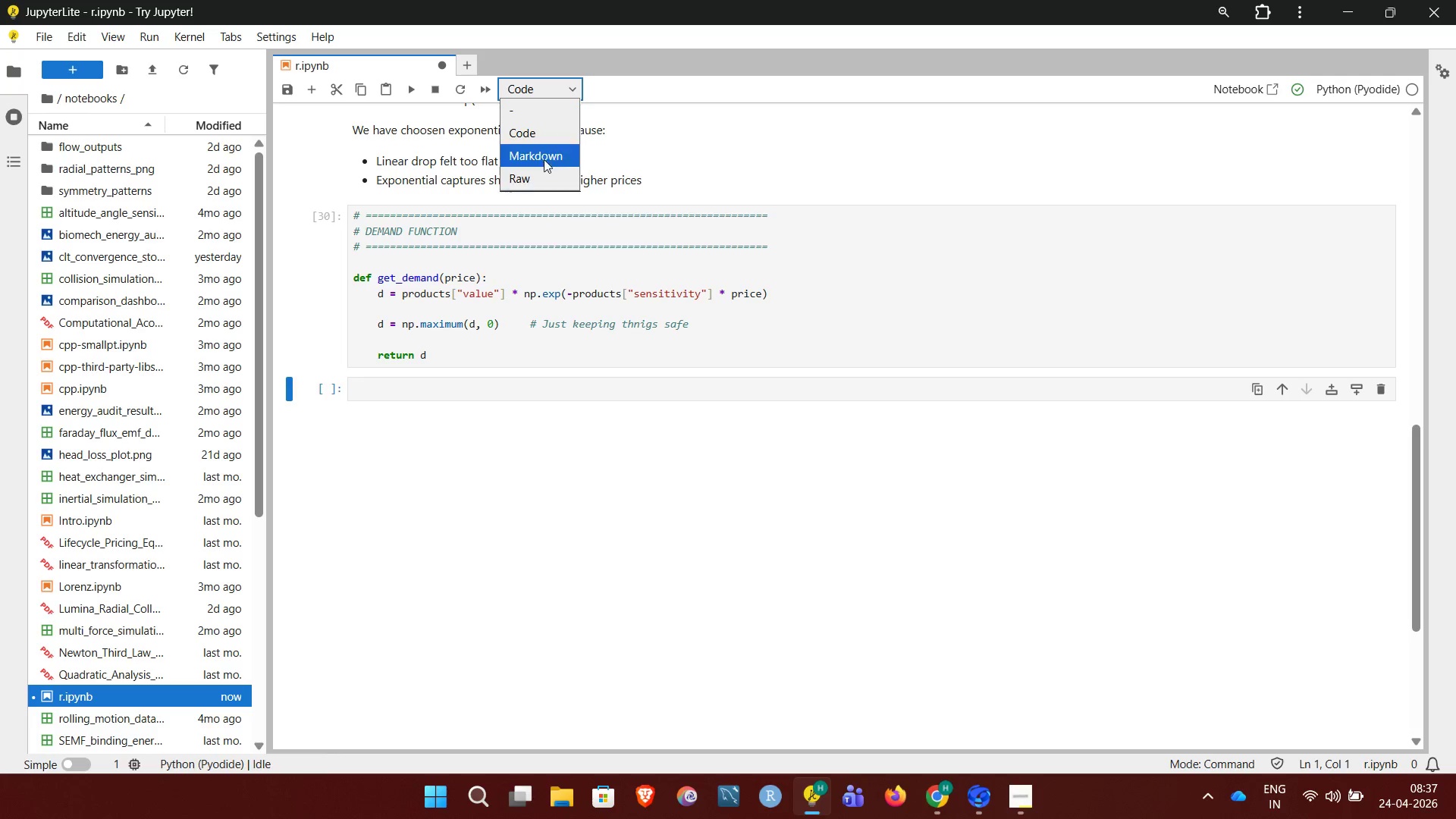 
left_click([541, 151])
 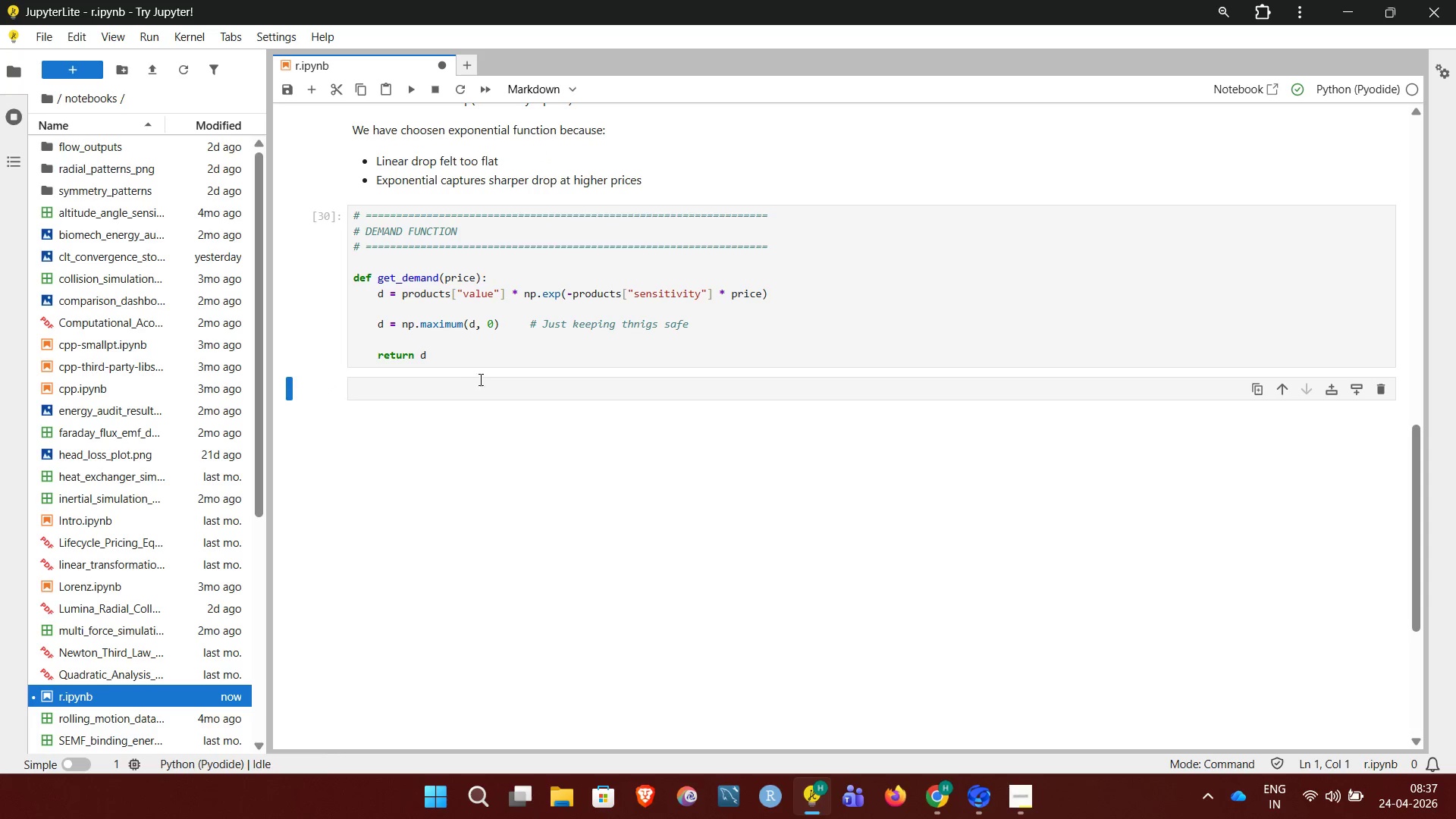 
left_click([484, 383])
 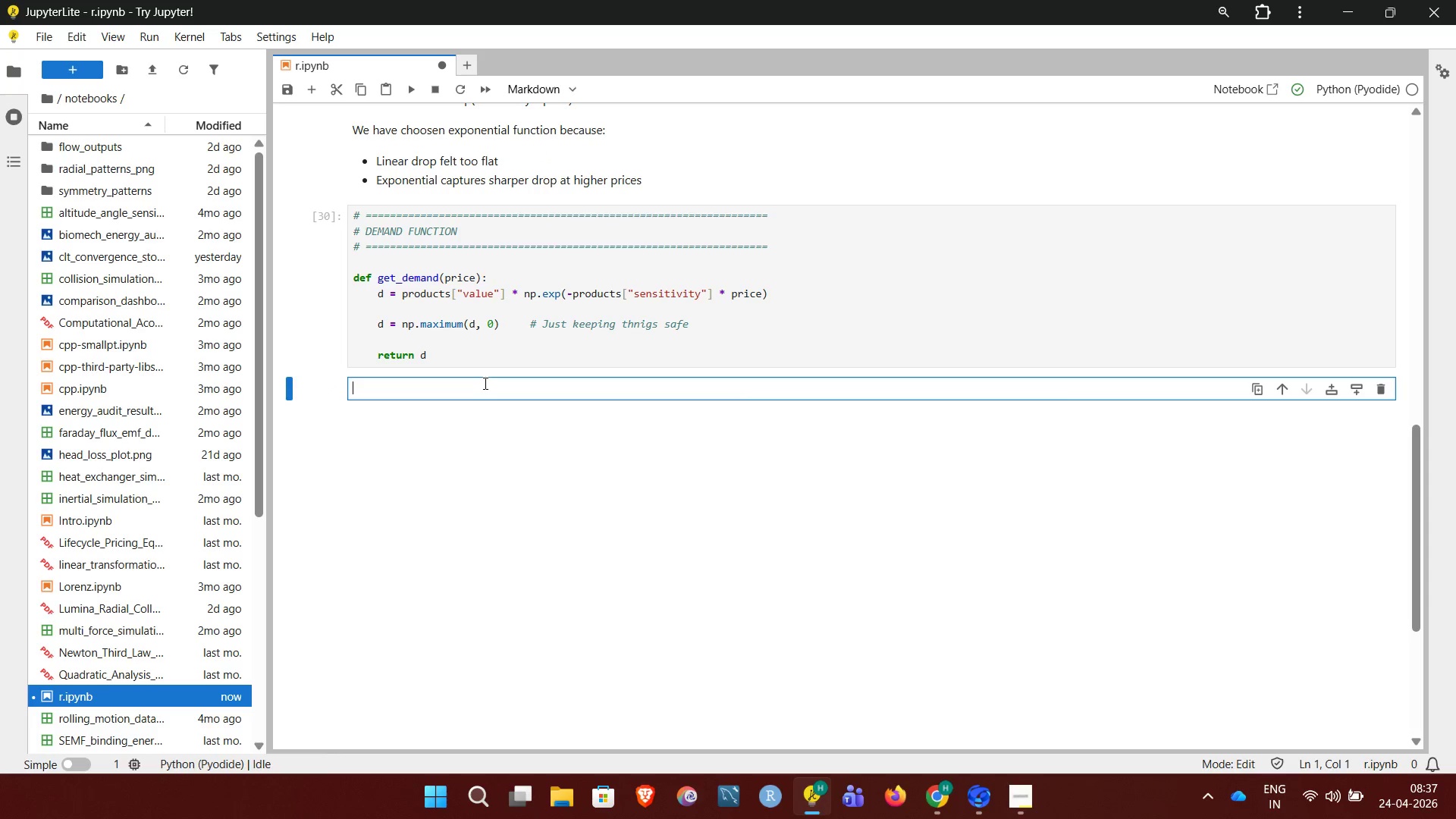 
type(## Revenue Calculation)
 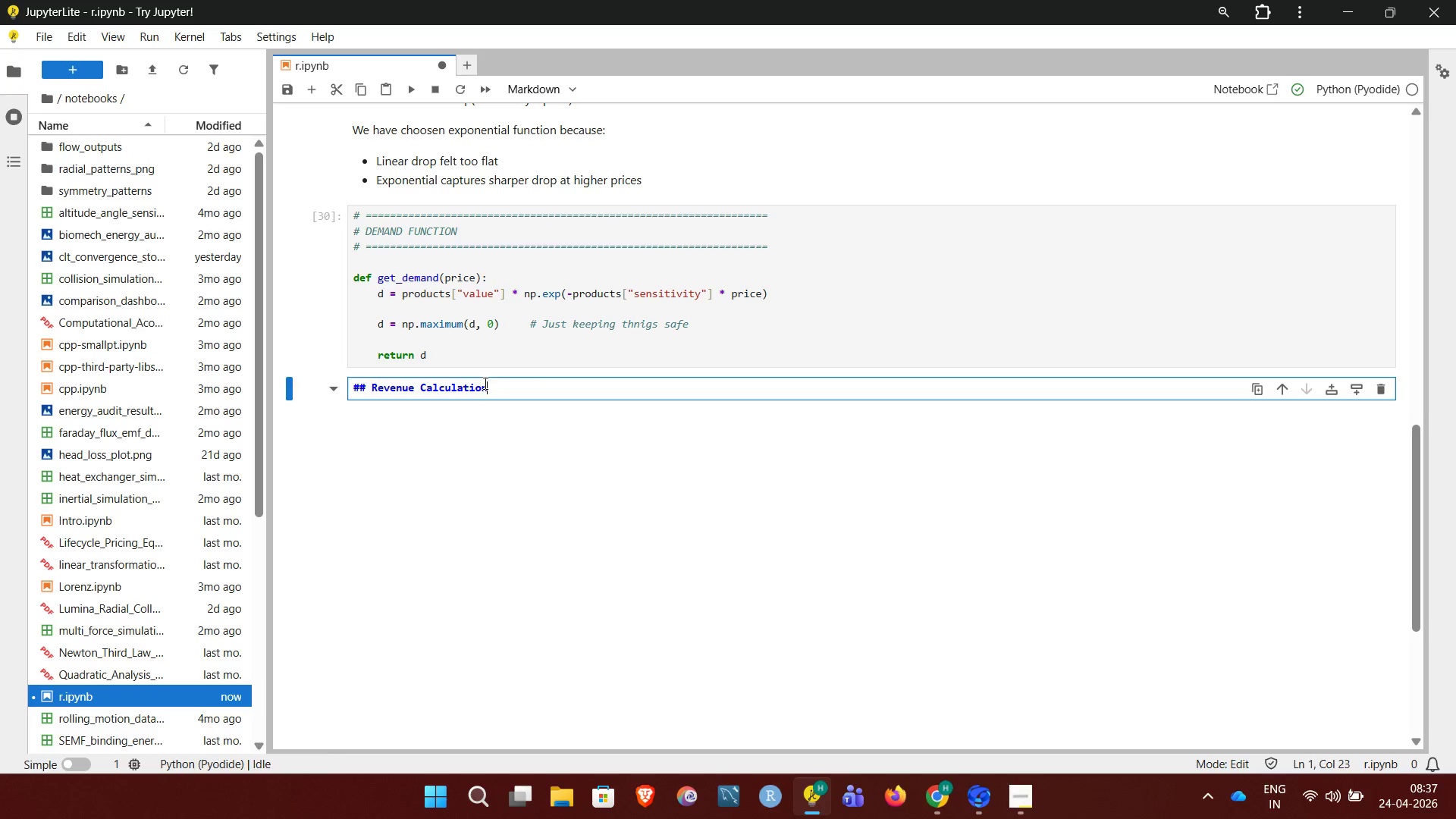 
key(Enter)
 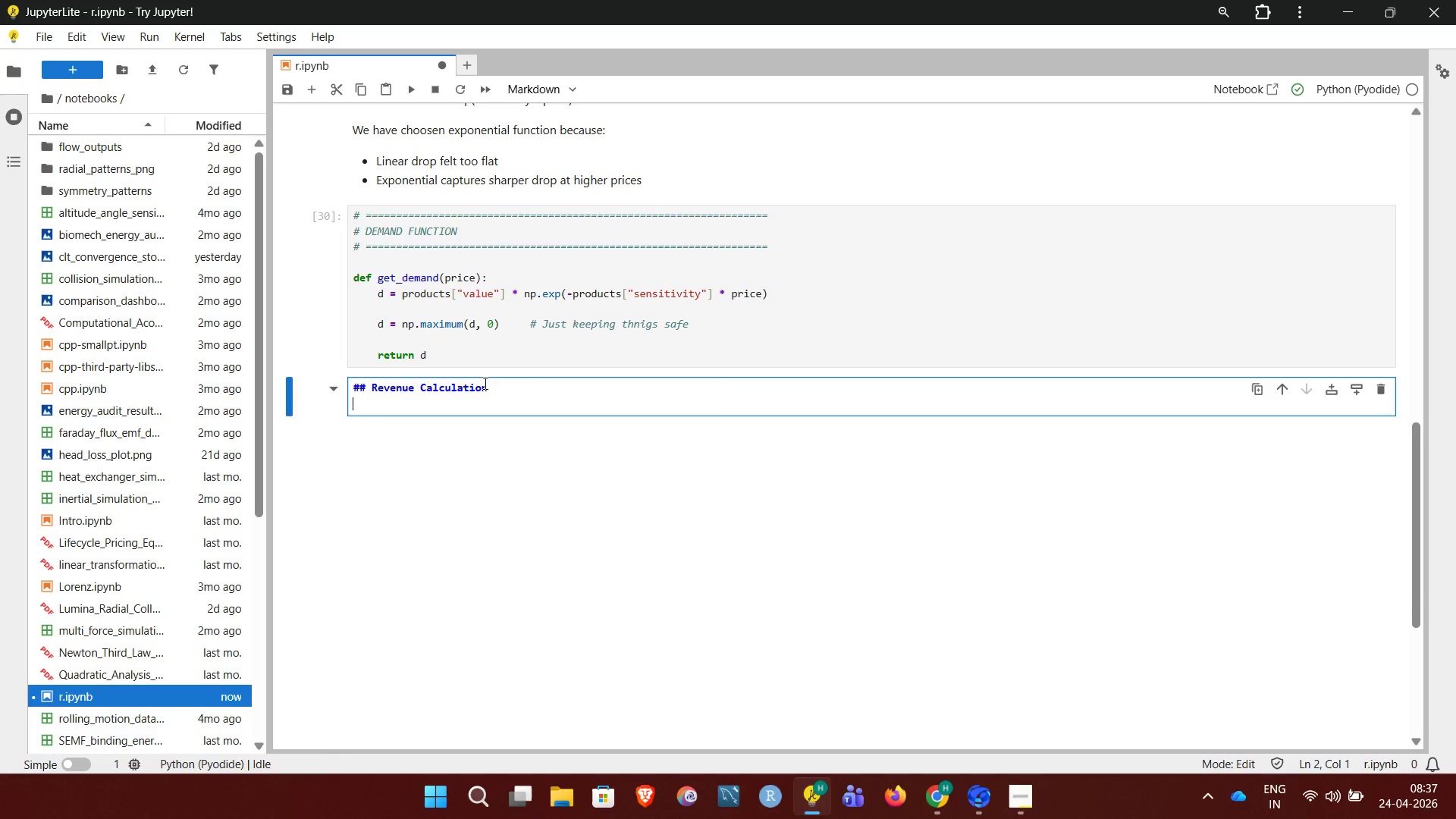 
key(Enter)
 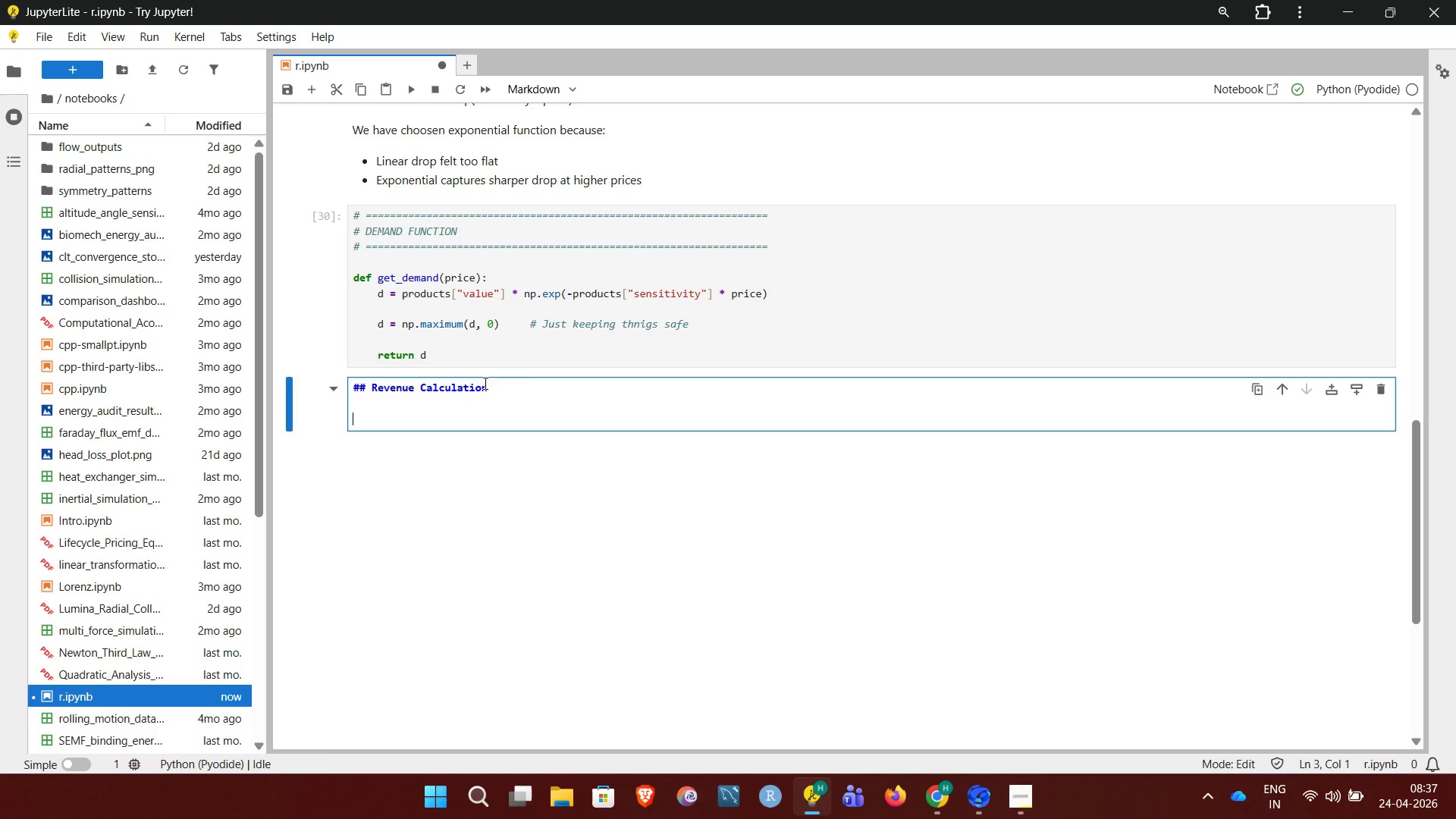 
type(Revenue = Price x Total Demand)
 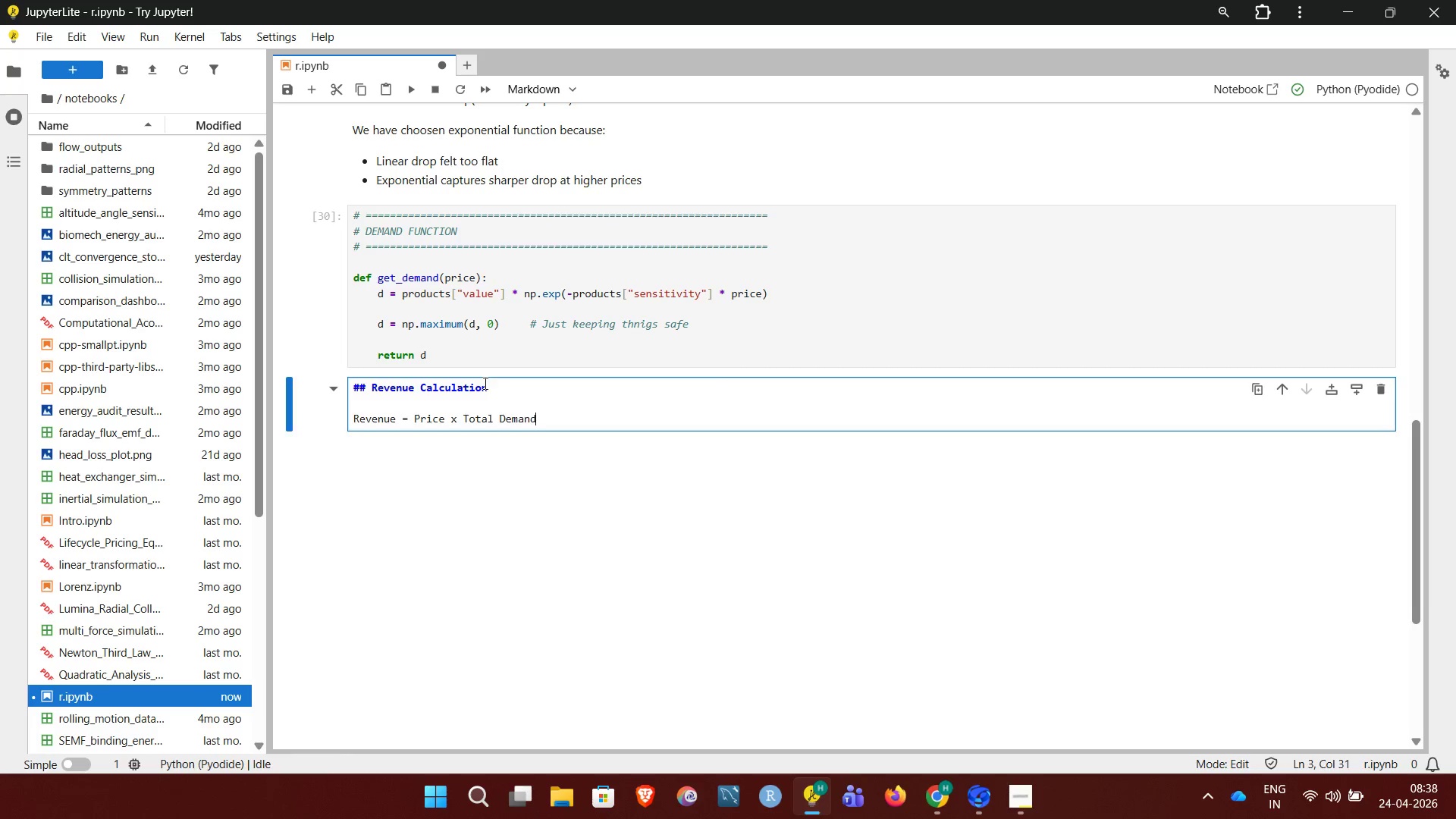 
key(Enter)
 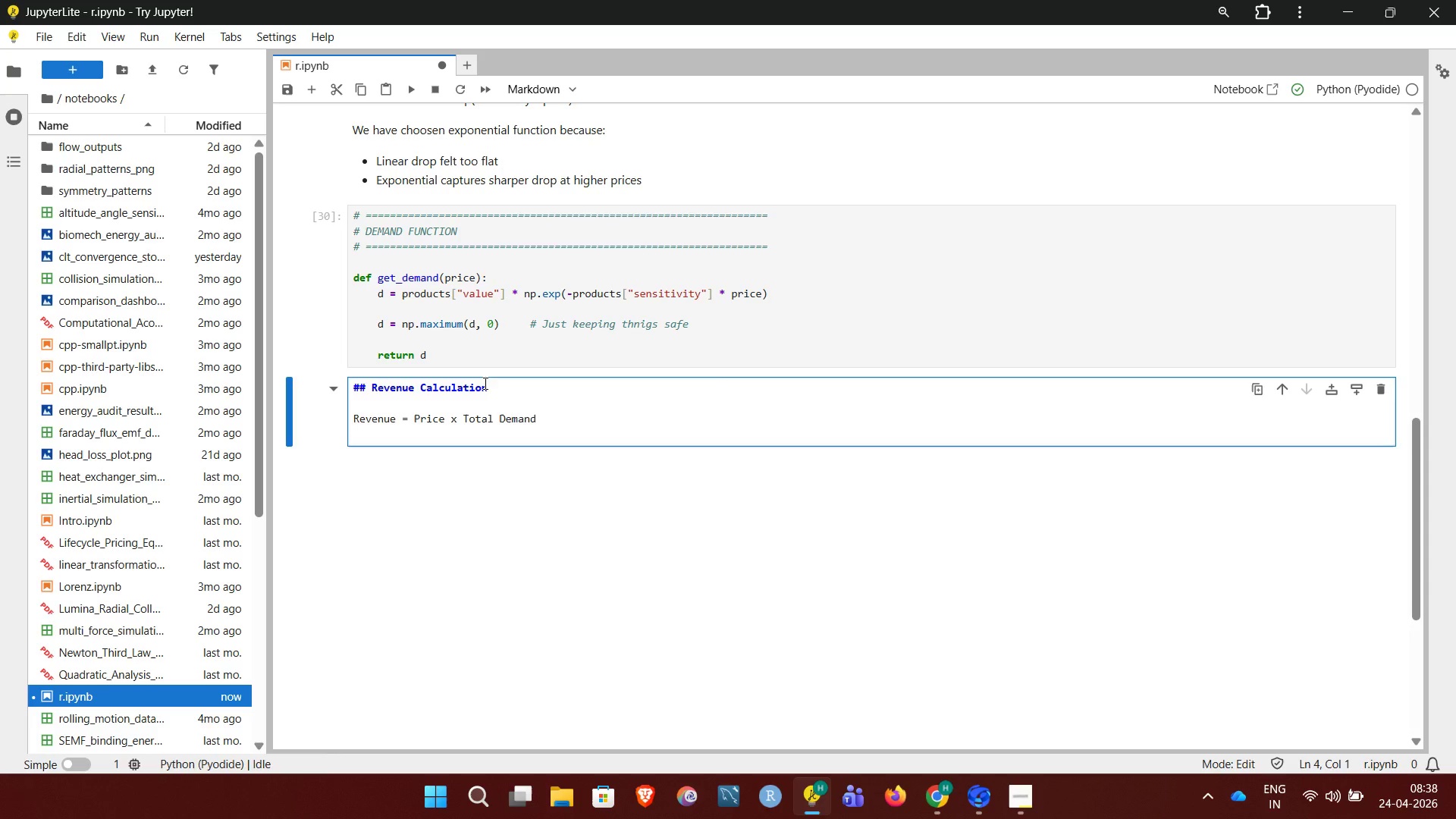 
key(Enter)
 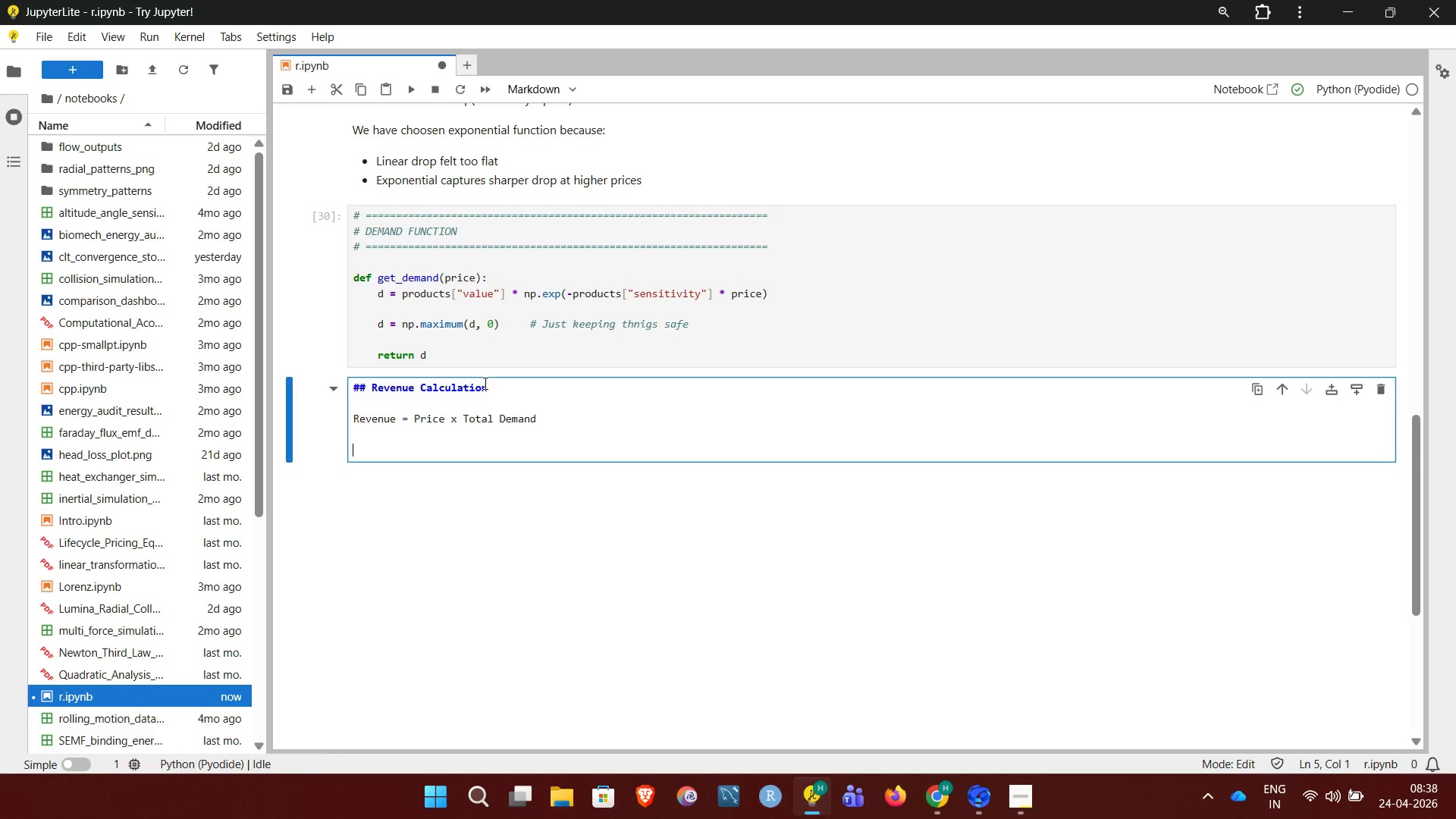 
type(We sum demand across all products to simulate bundle behaviour.)
 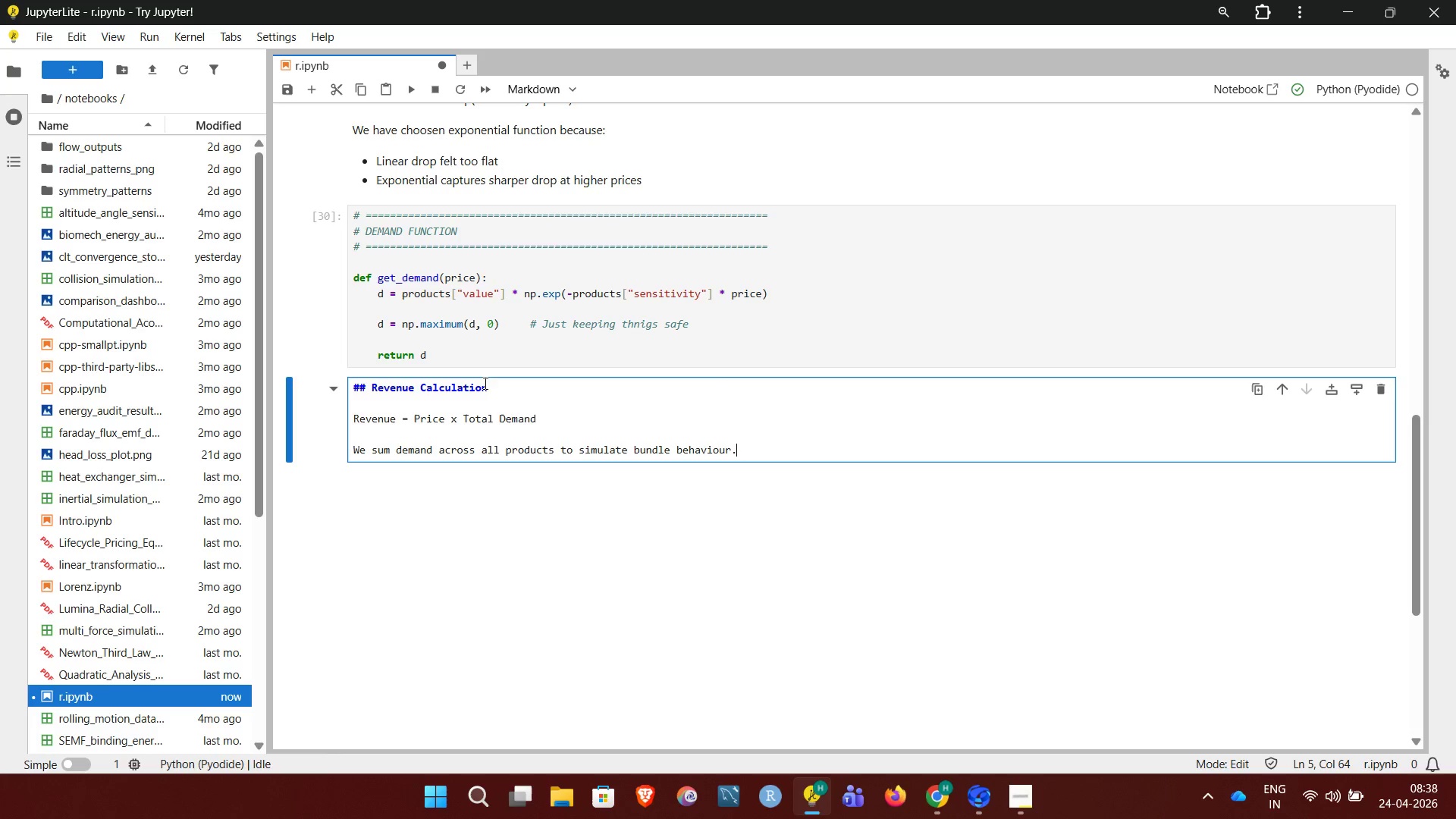 
key(Shift+Enter)
 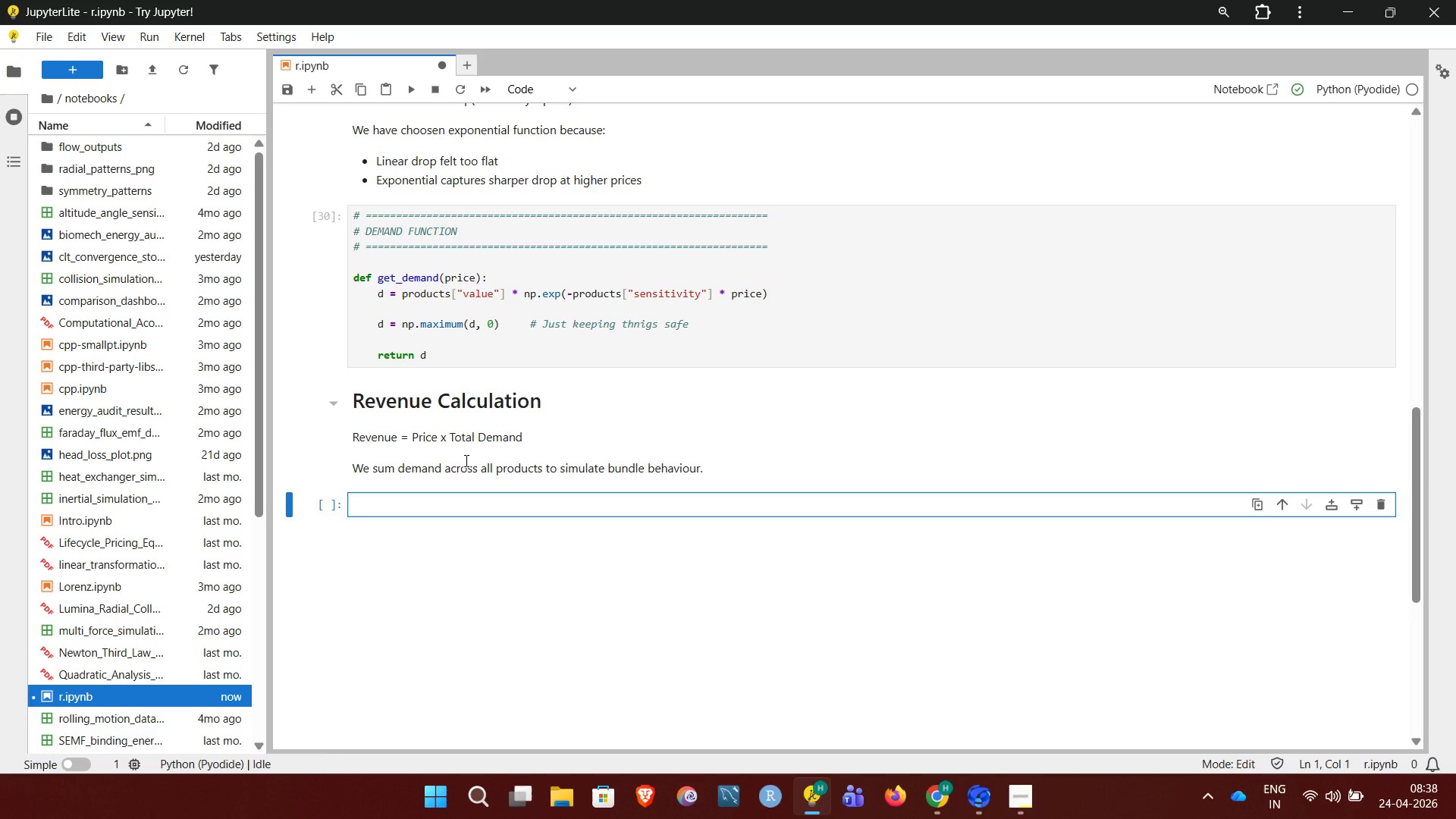 
wait(9.64)
 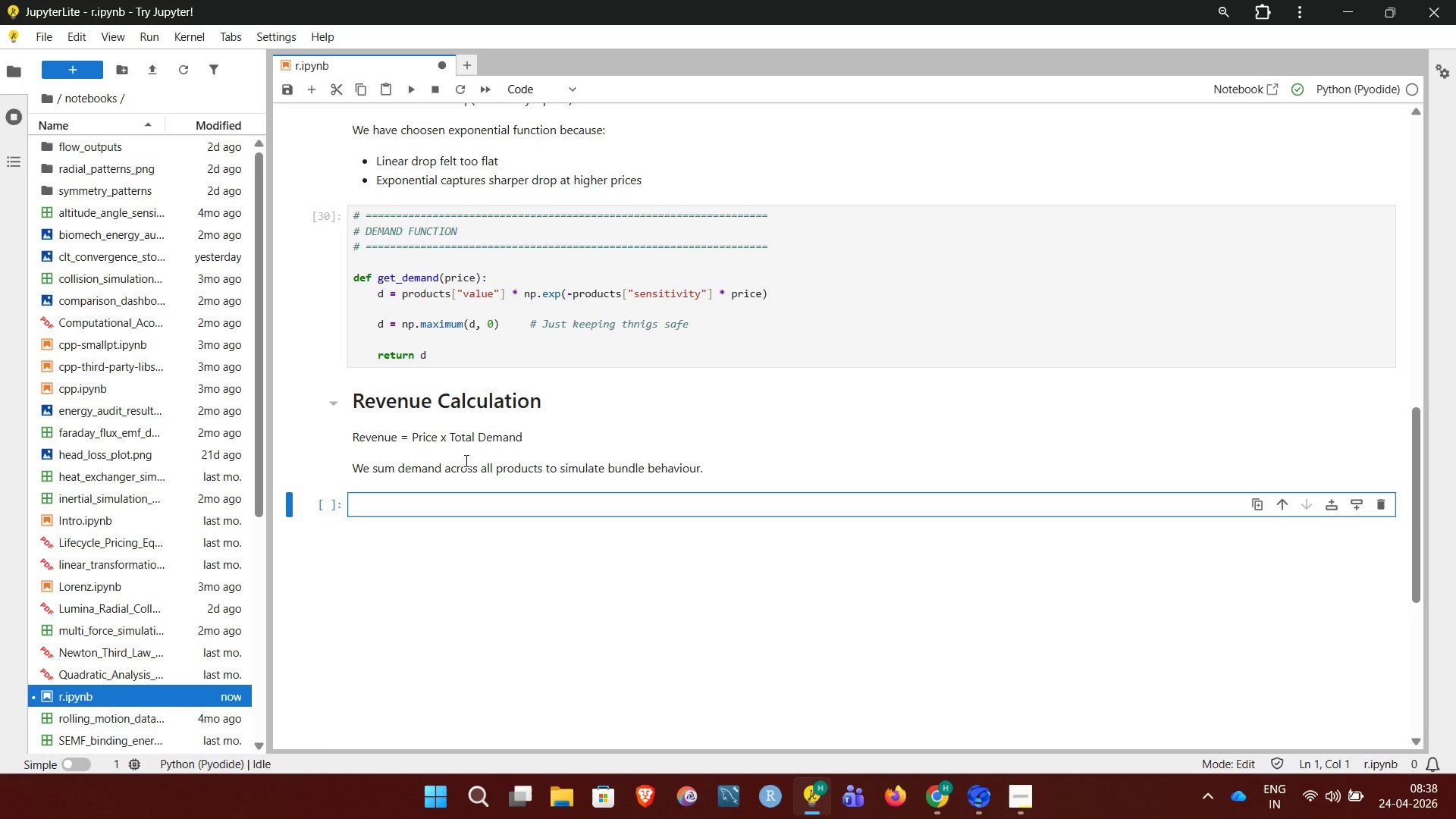 
left_click([594, 507])
 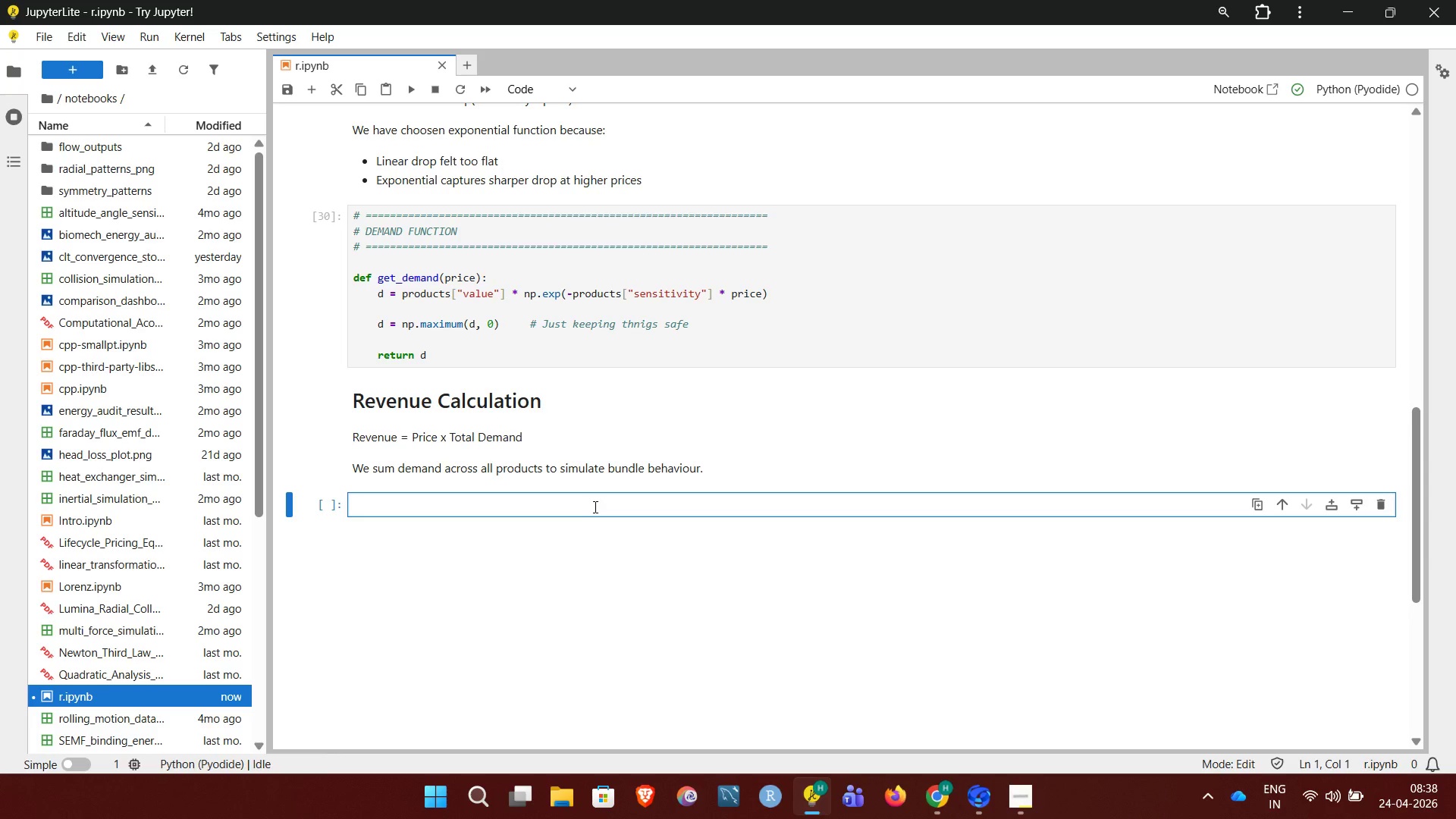 
key(Shift+3)
 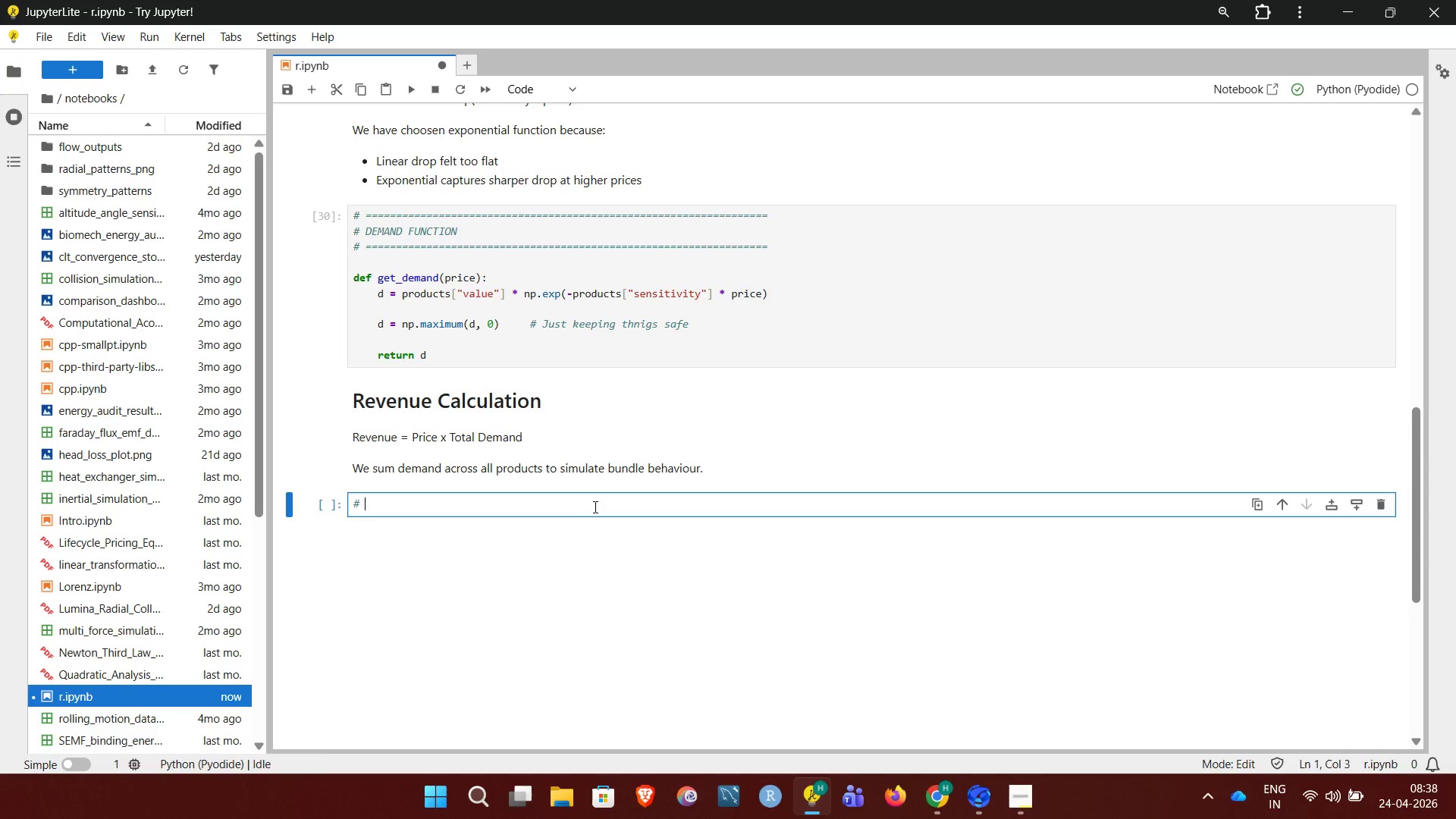 
key(Space)
 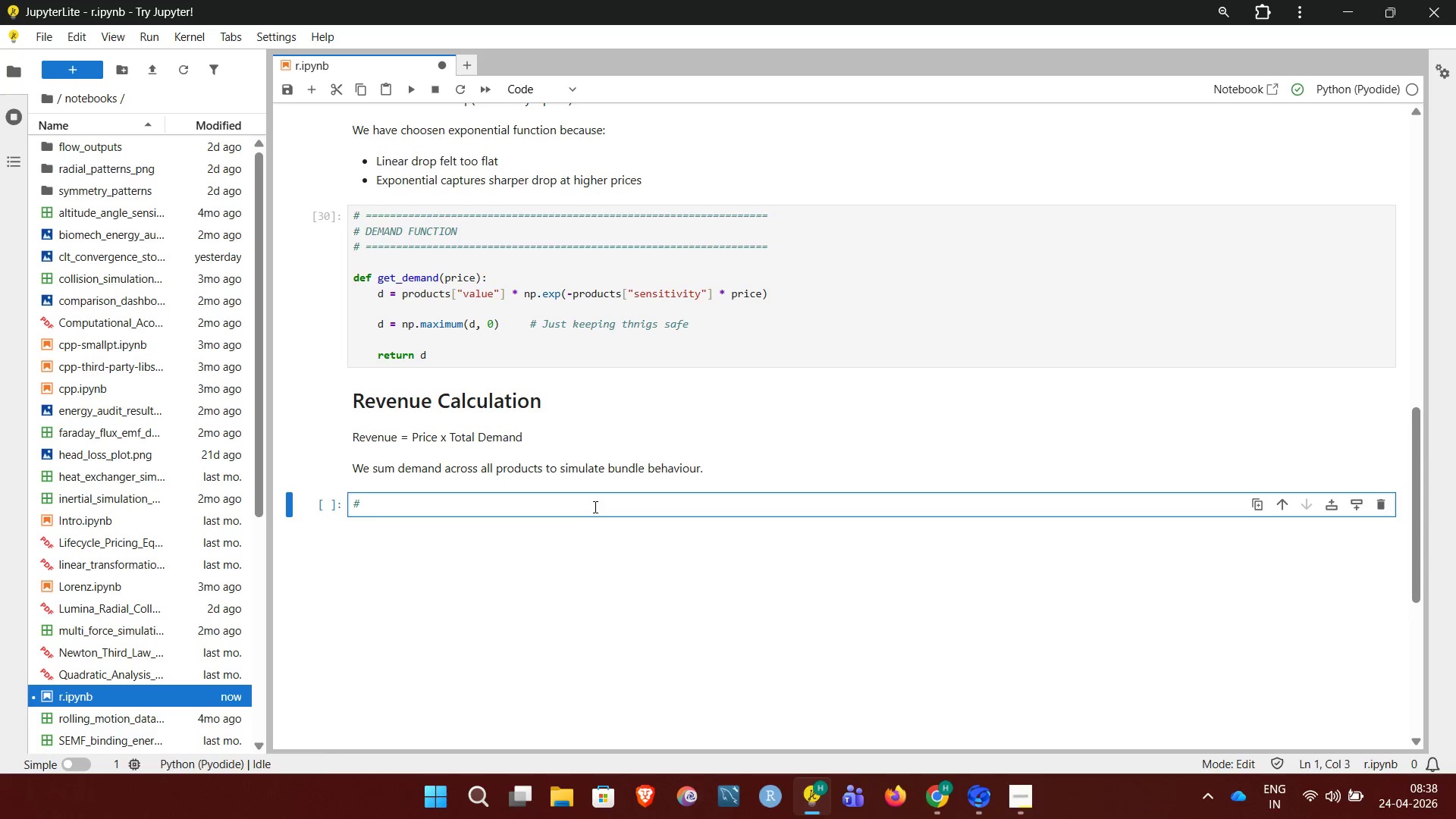 
hold_key(key=Equal, duration=1.5)
 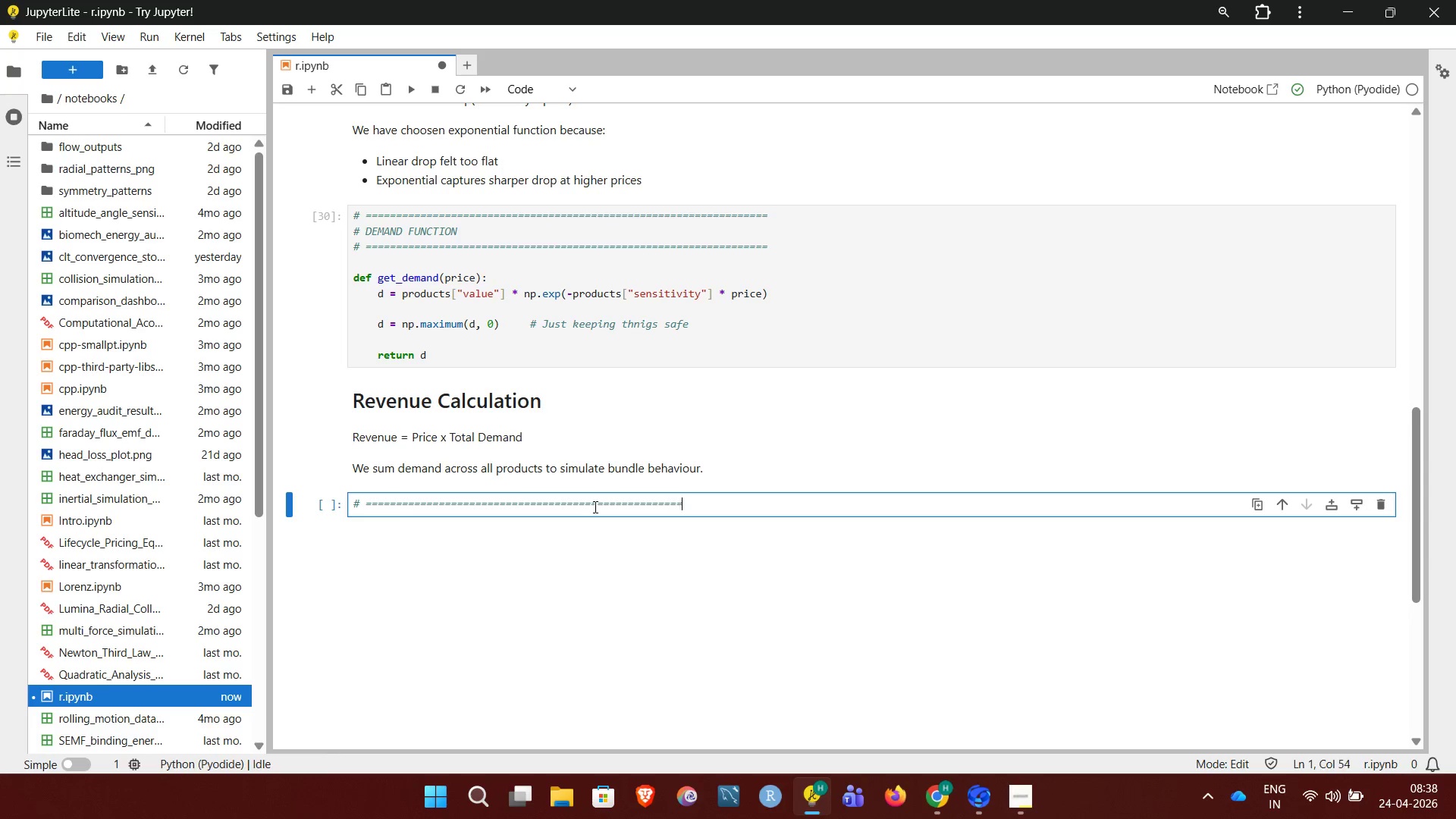 
hold_key(key=Equal, duration=0.77)
 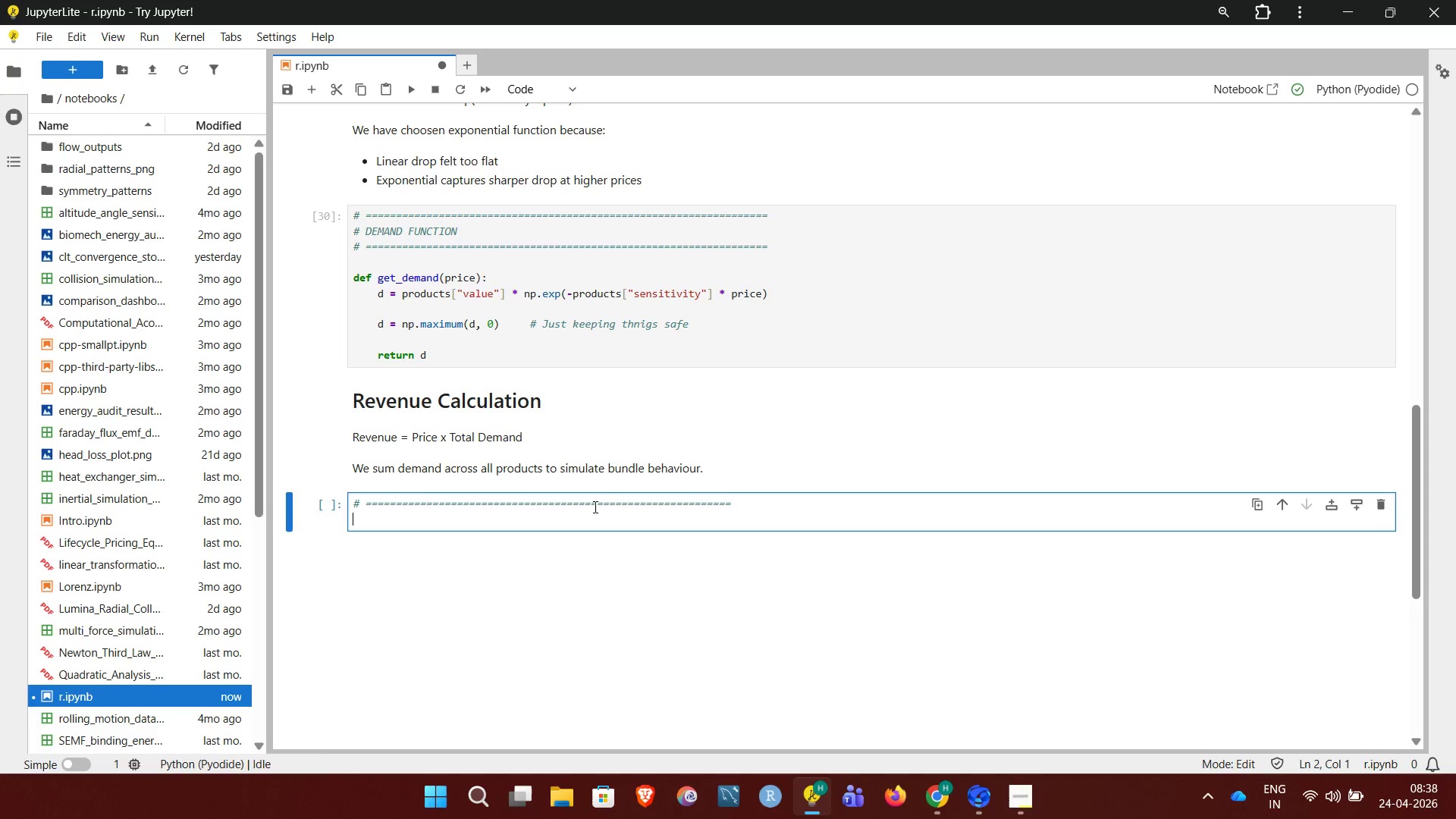 
key(Enter)
 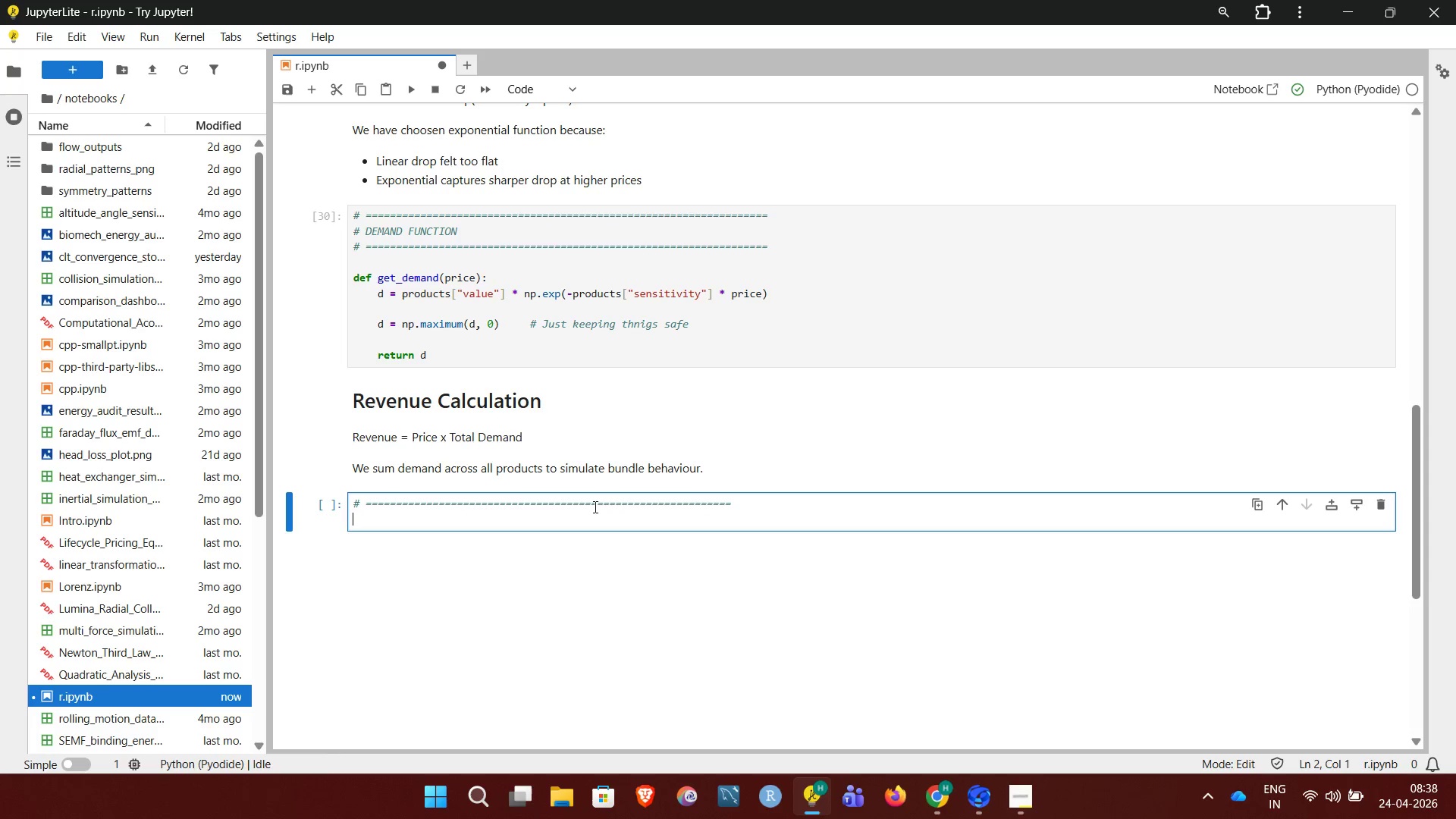 
type(# REVENUE D)
key(Backspace)
type(FUNCTION)
 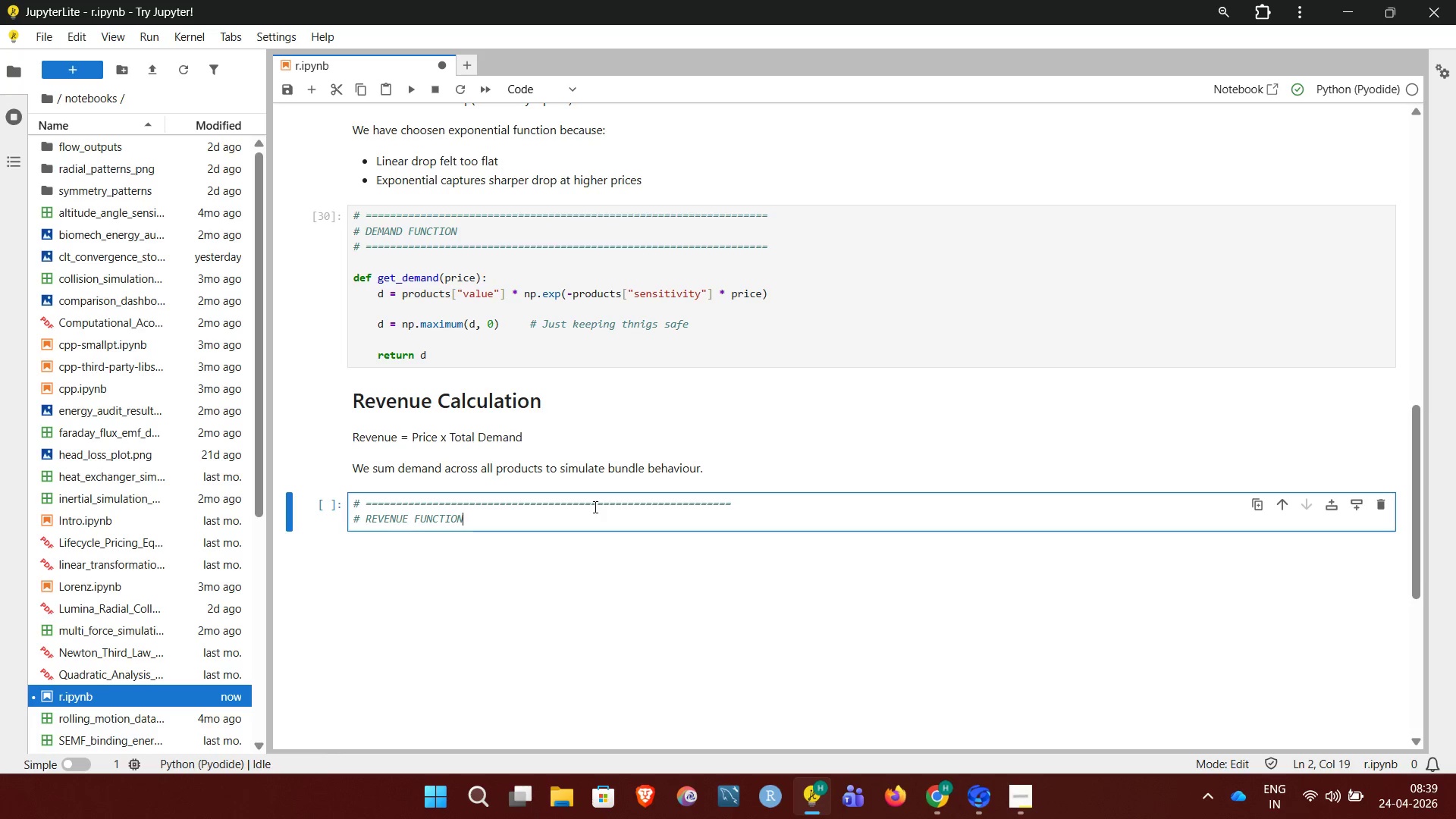 
key(Enter)
 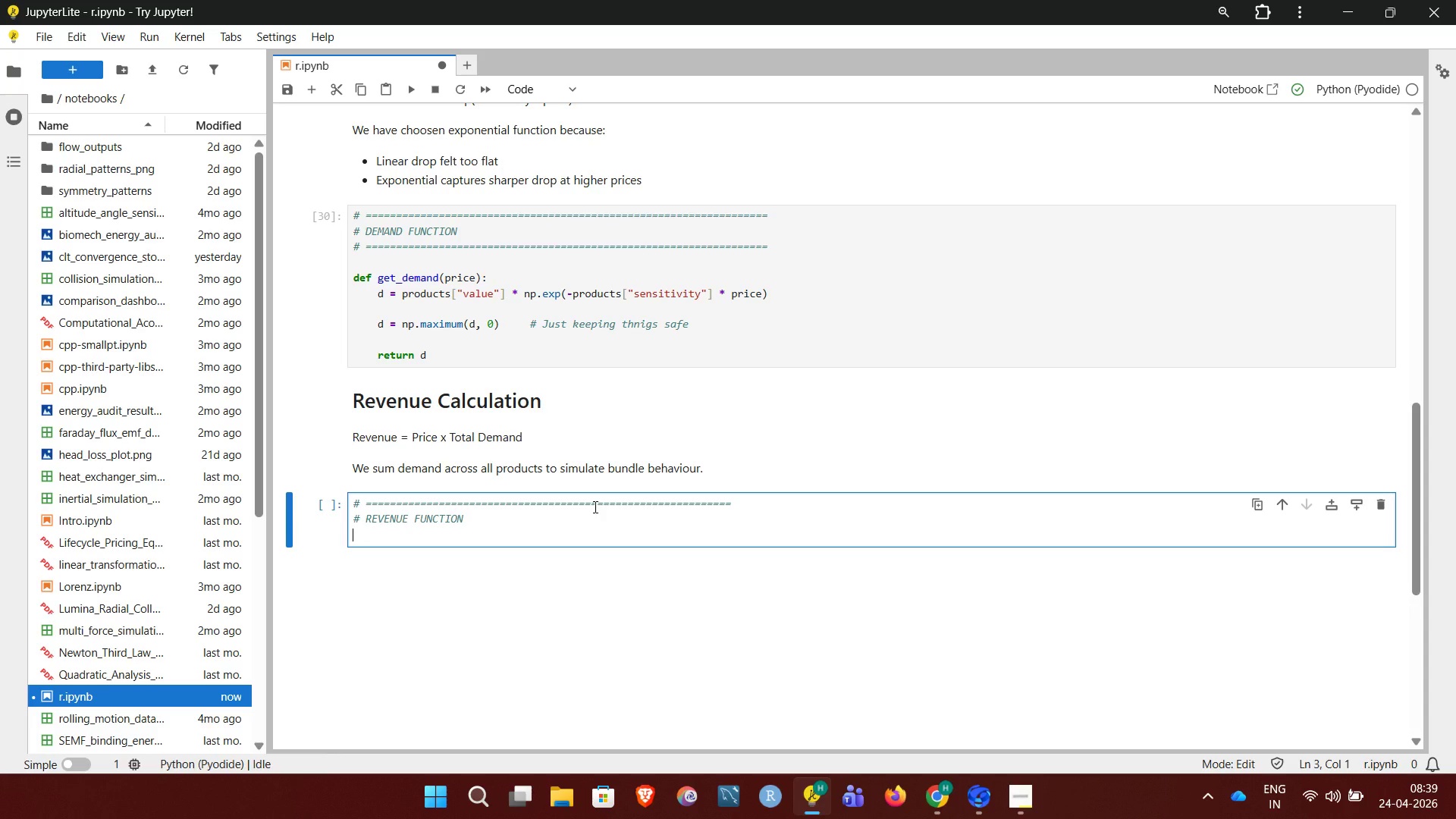 
key(Shift+3)
 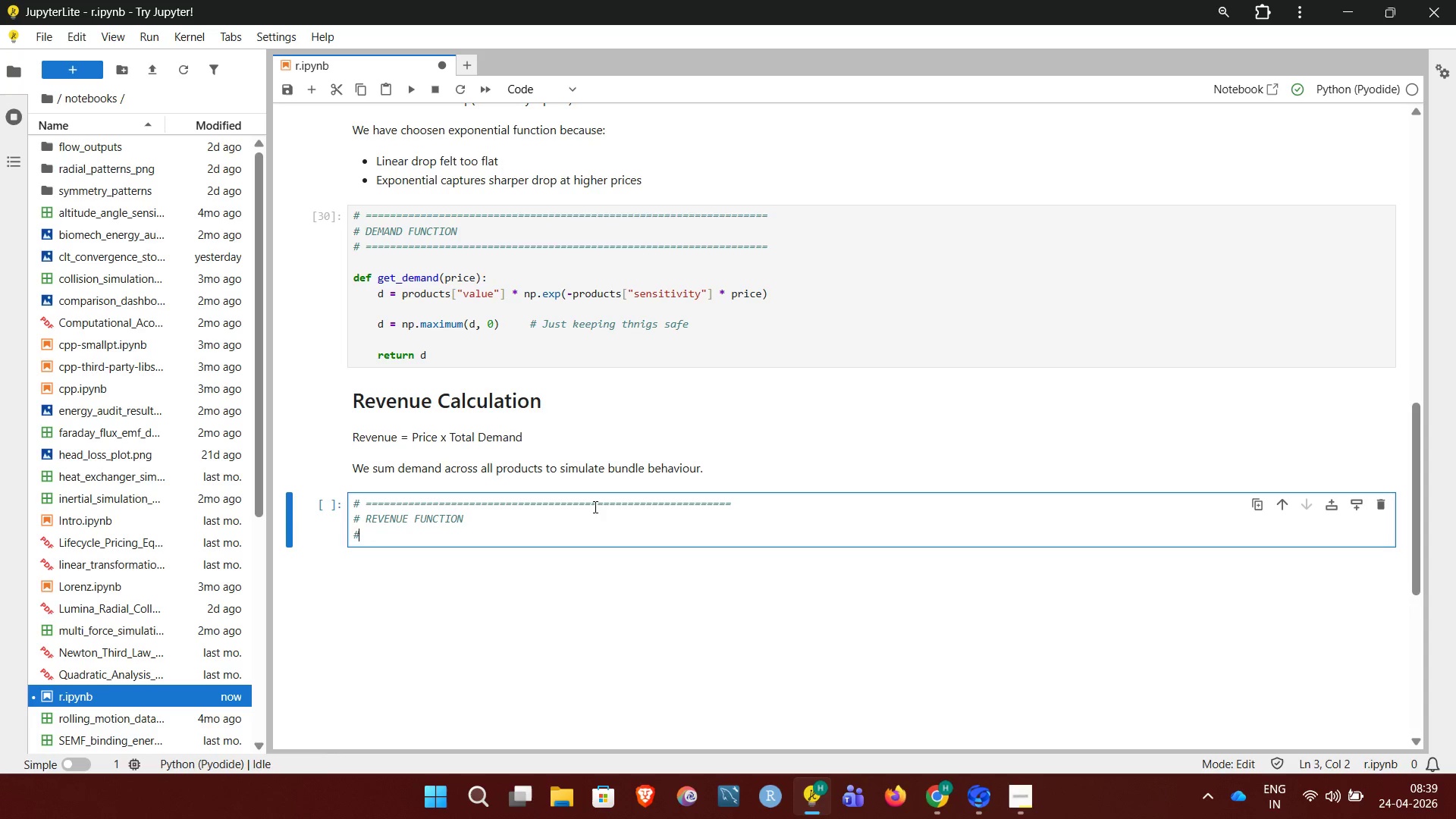 
key(Space)
 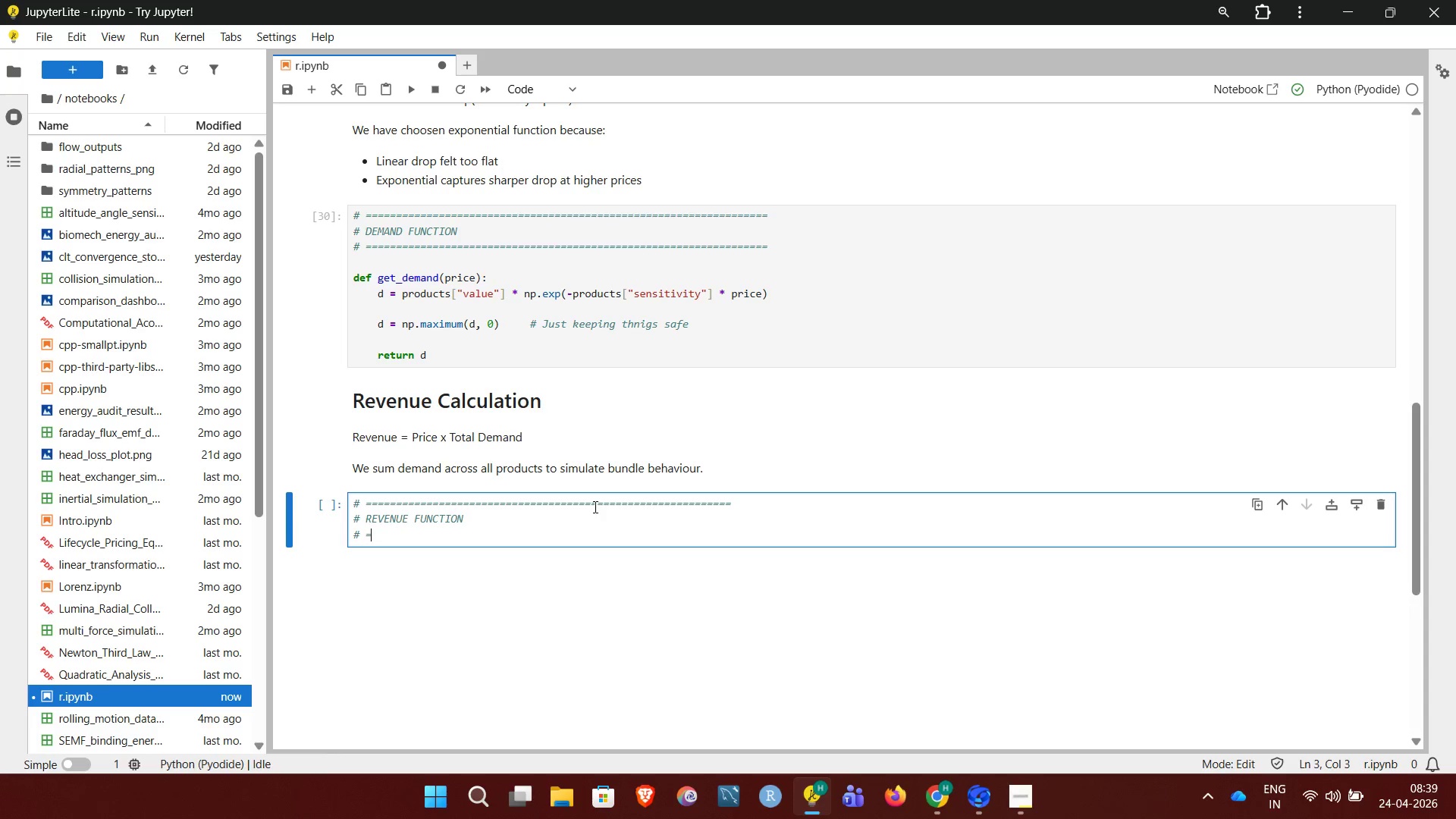 
hold_key(key=Equal, duration=1.51)
 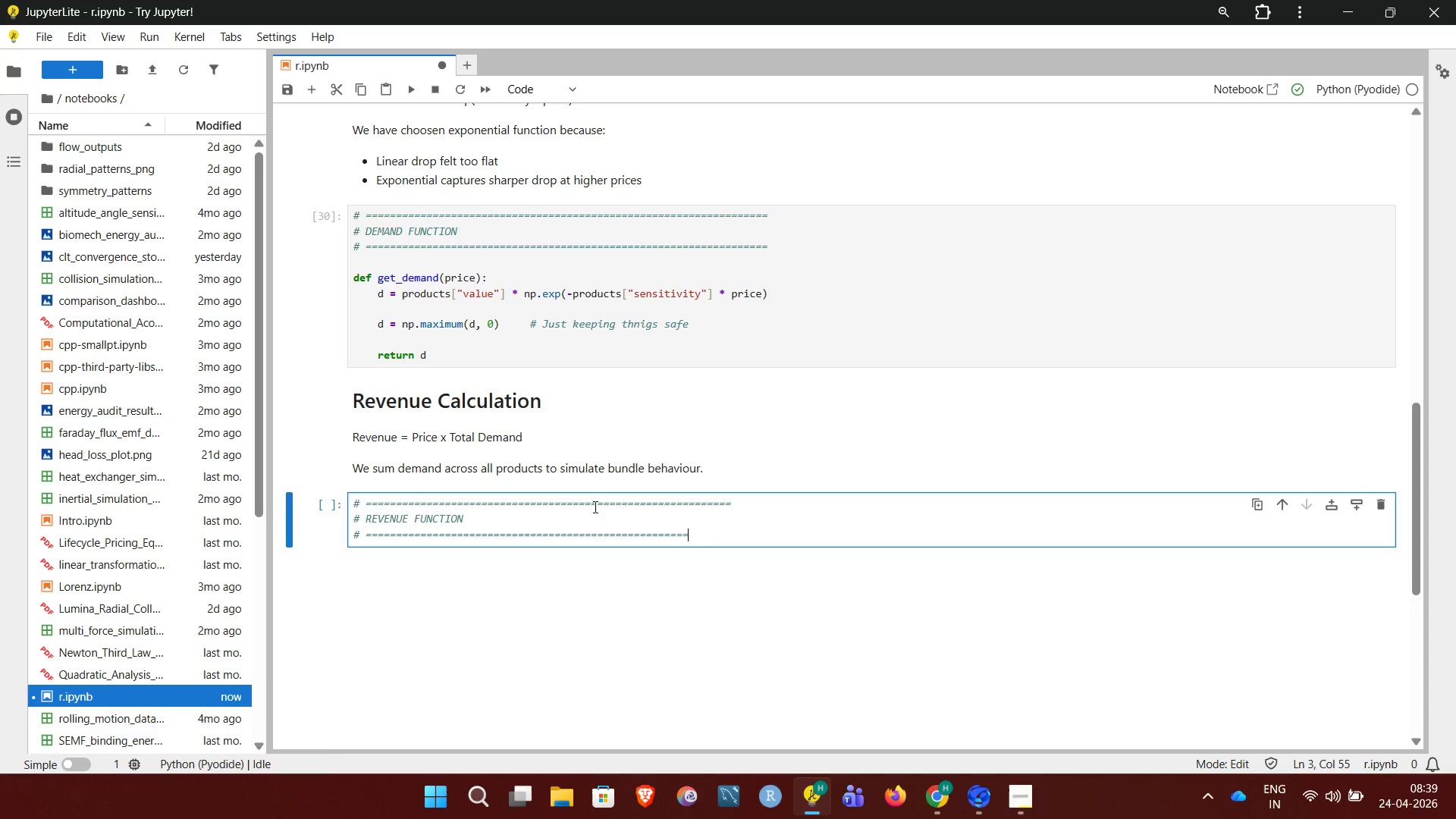 
hold_key(key=Equal, duration=0.67)
 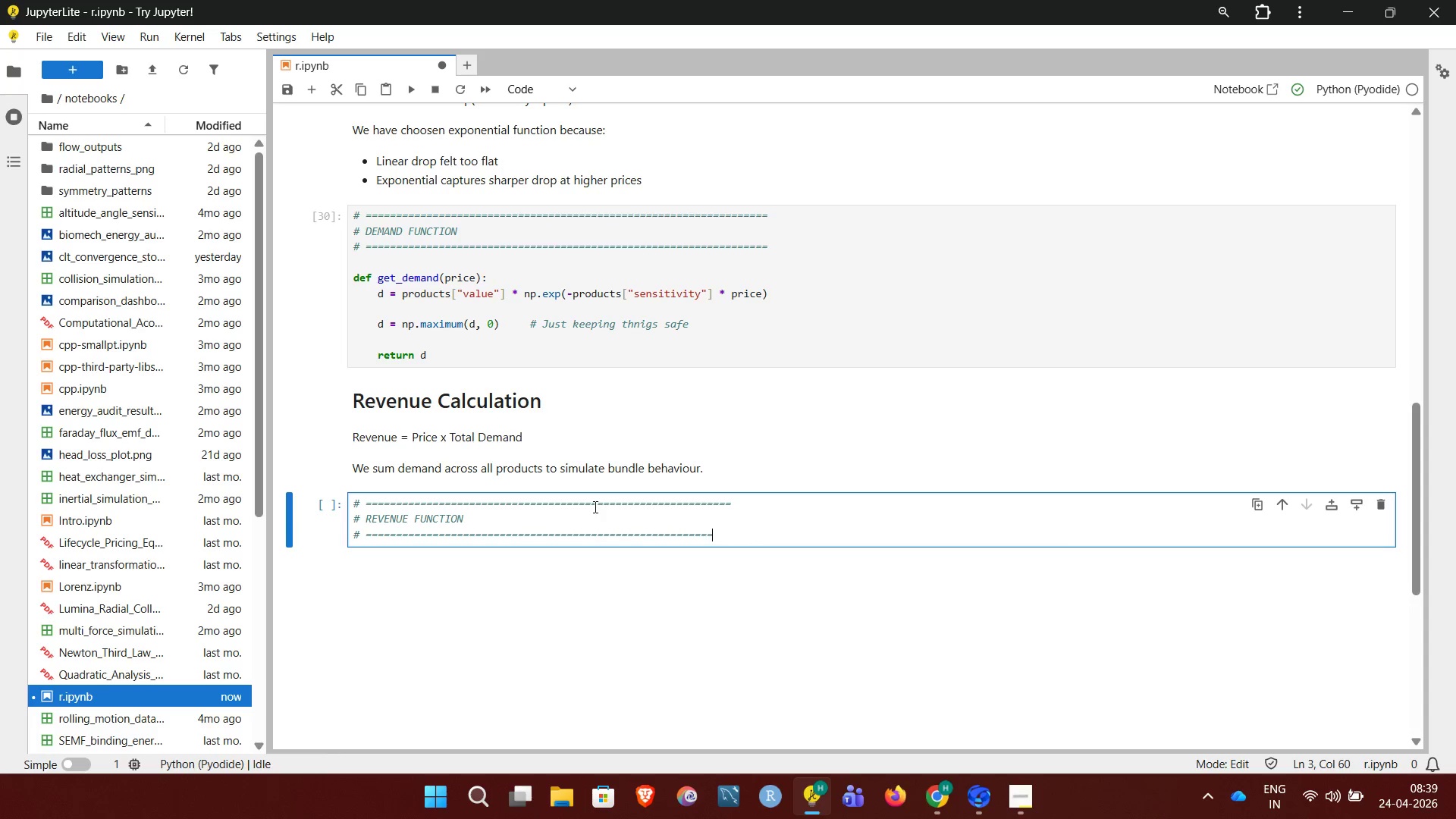 
key(Equal)
 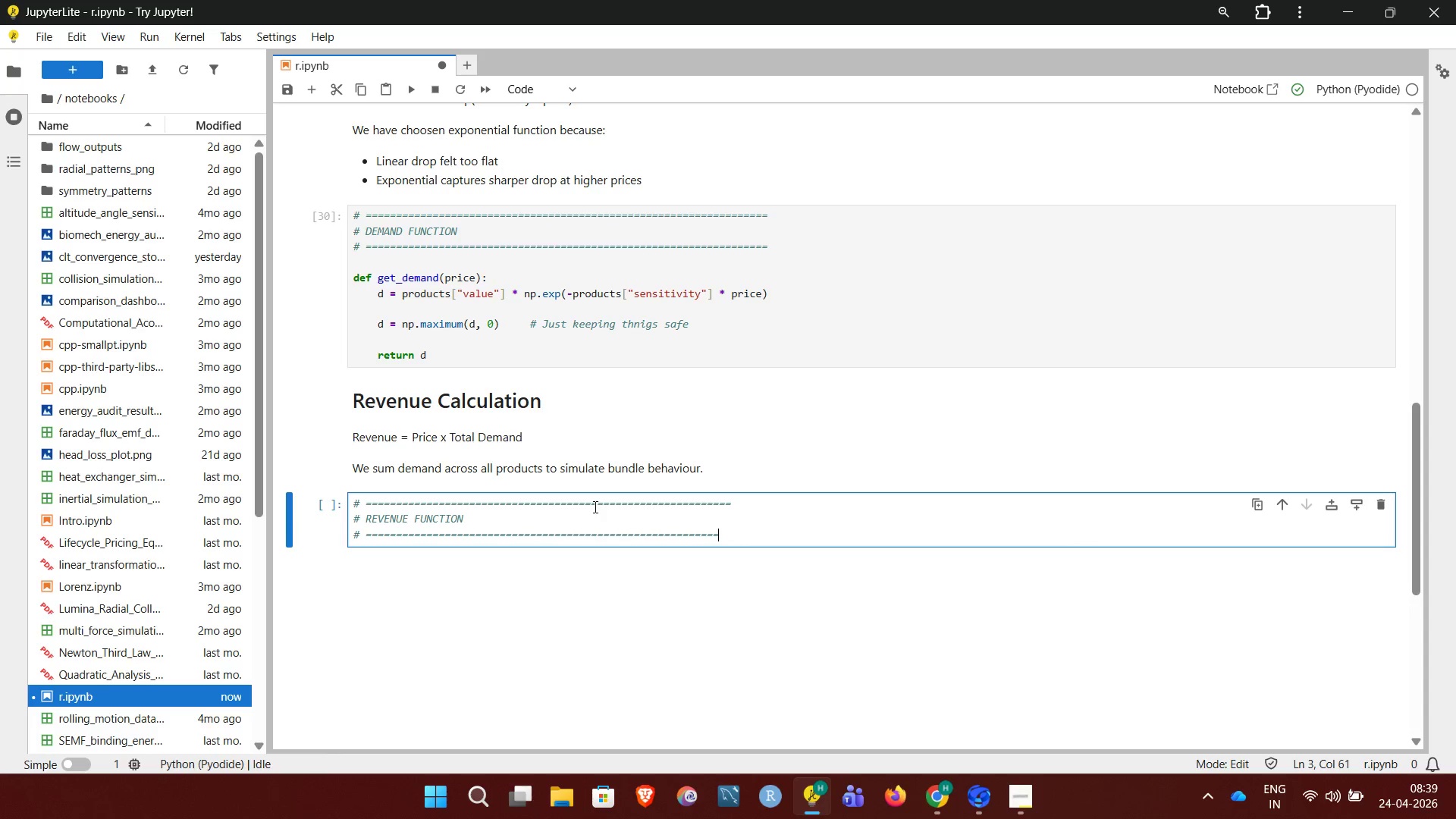 
key(Equal)
 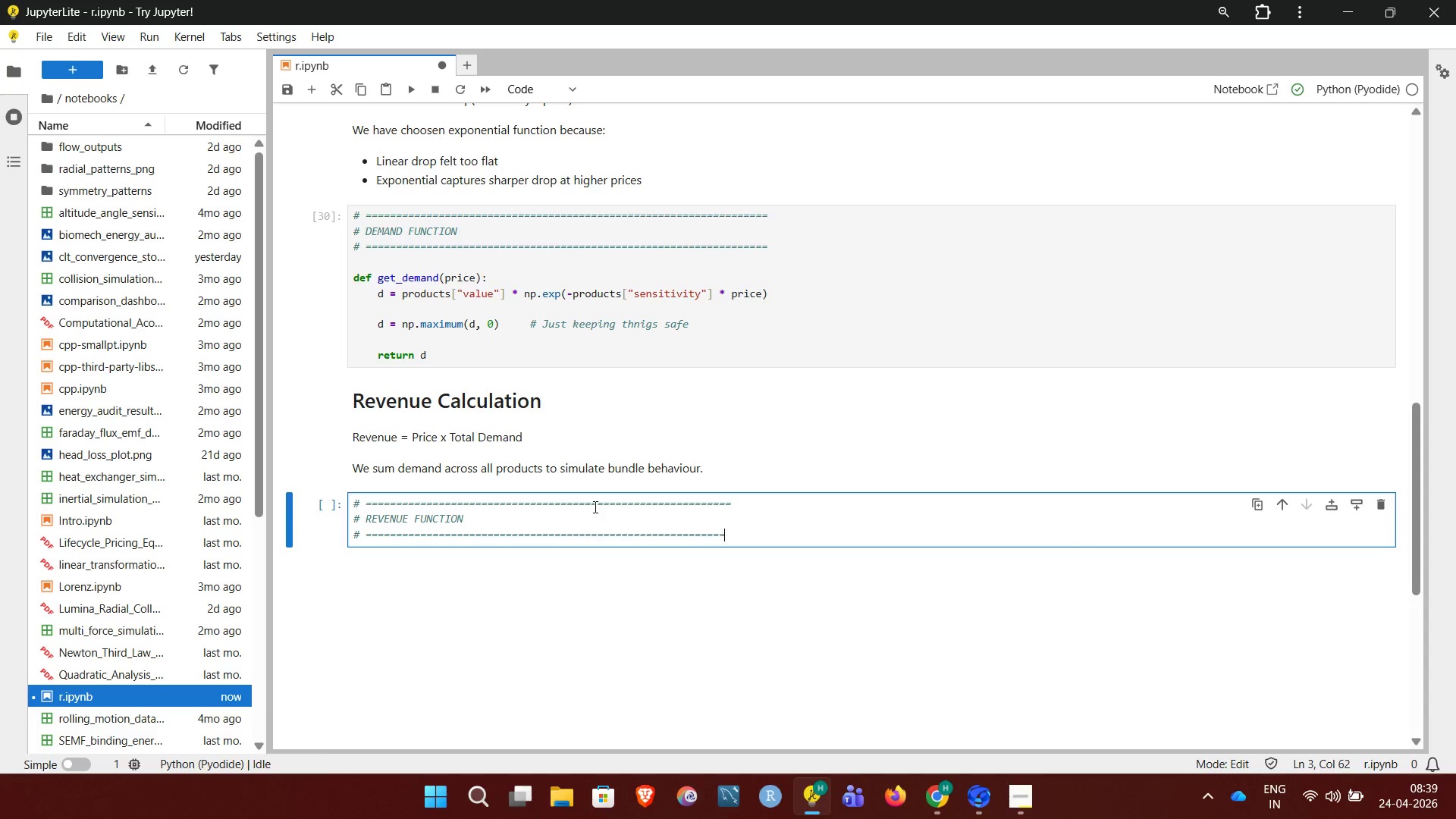 
key(Equal)
 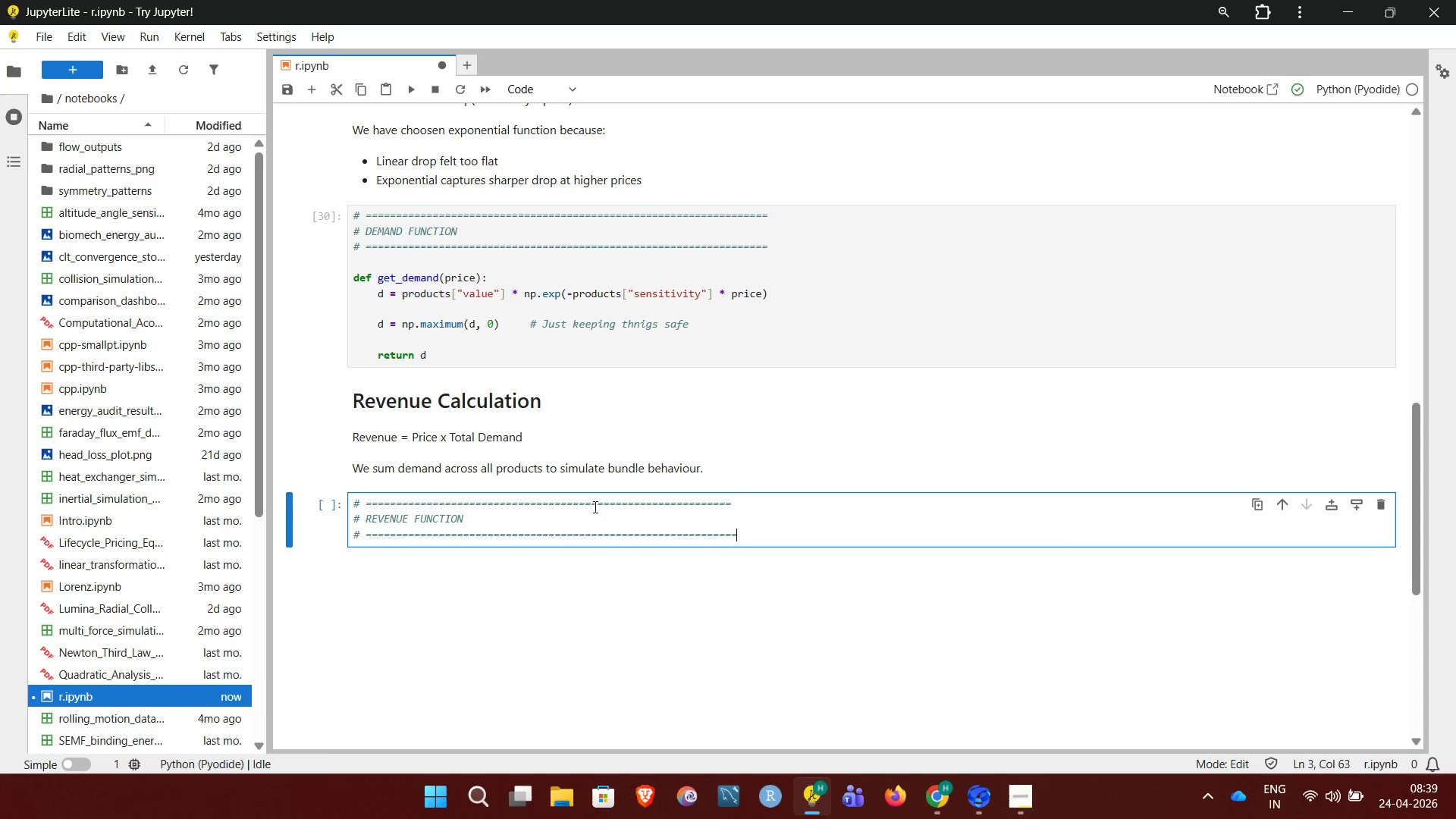 
key(Equal)
 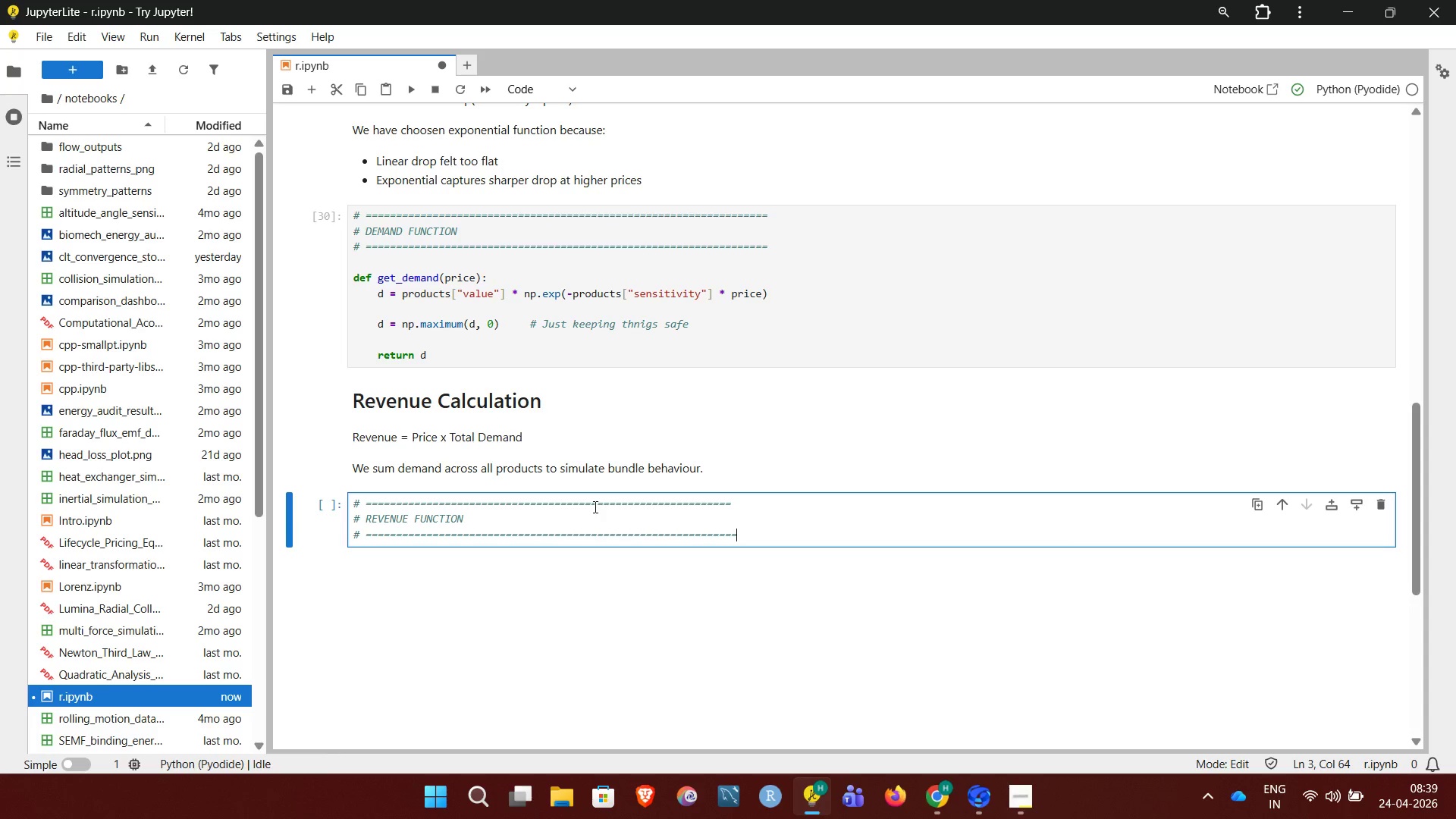 
key(Backspace)
 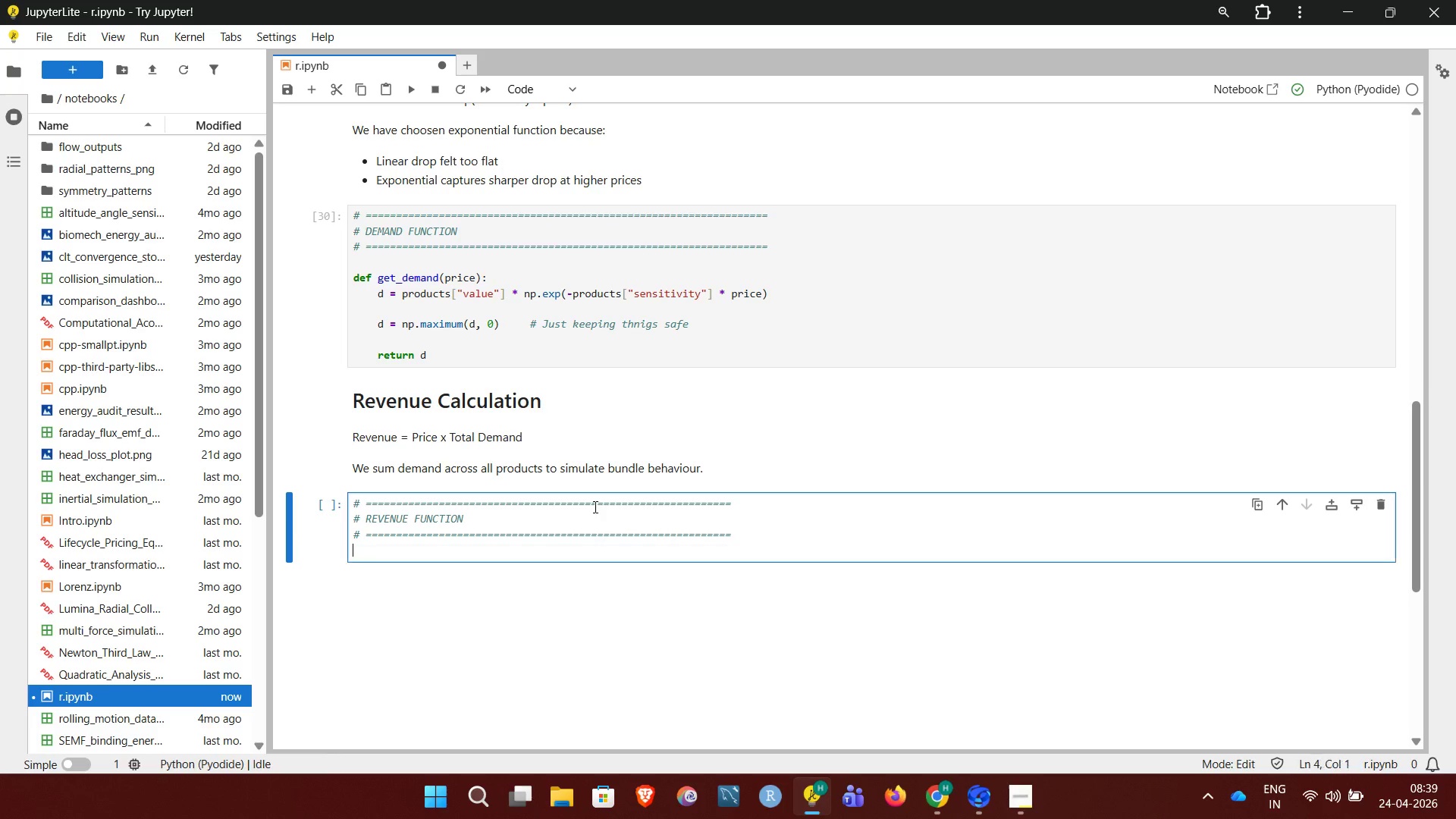 
key(Enter)
 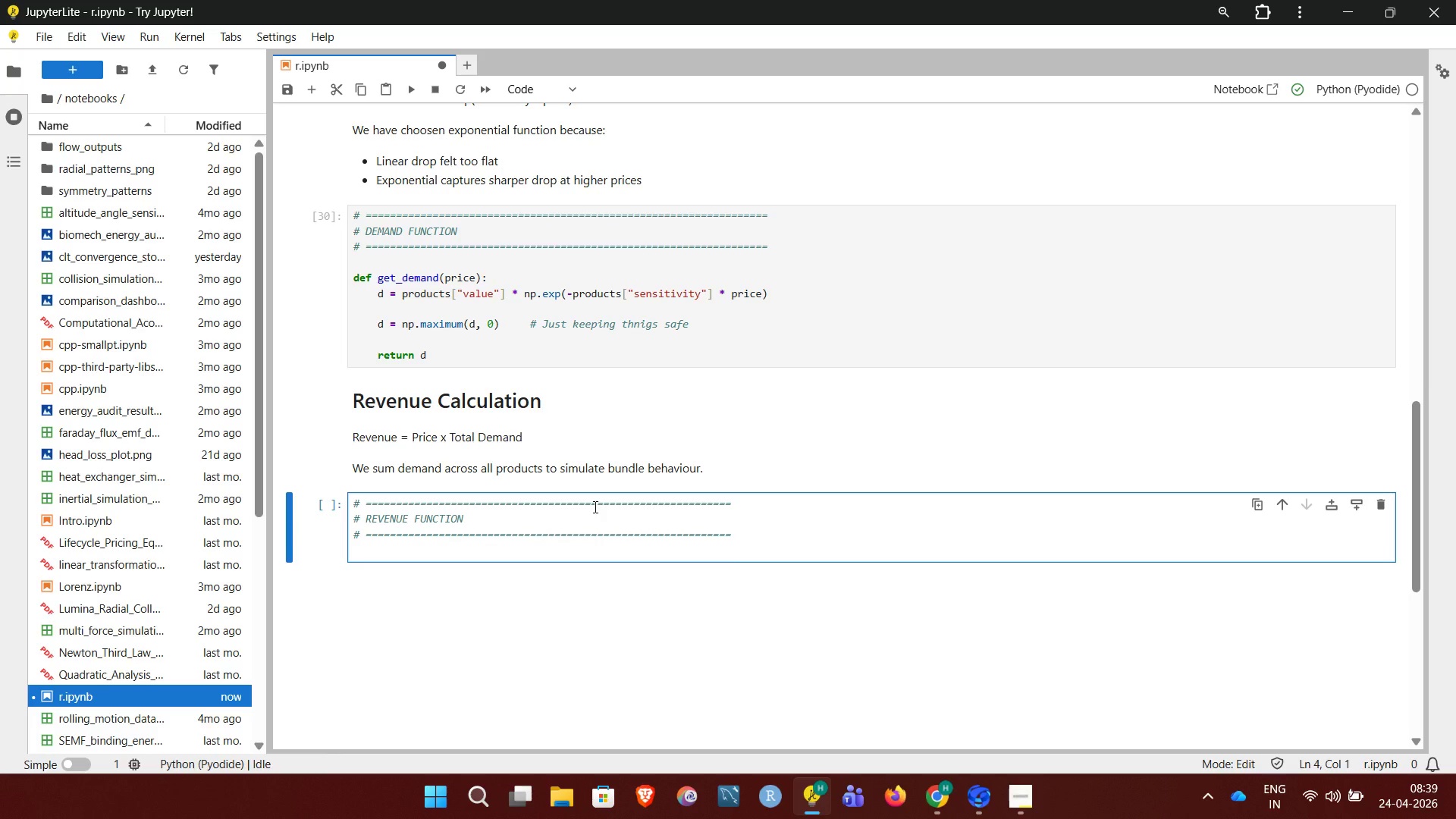 
key(Enter)
 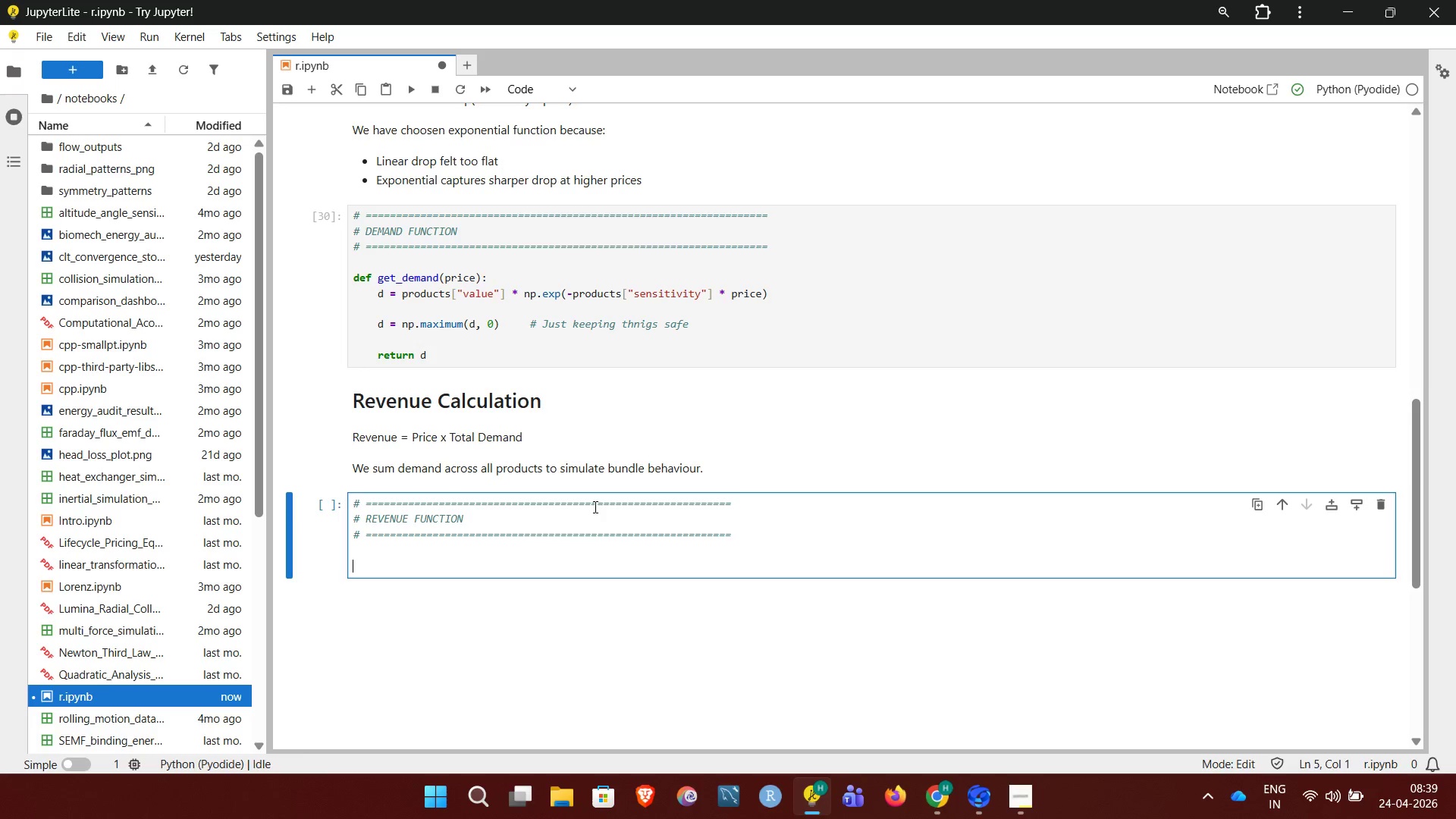 
type(def get_re)
 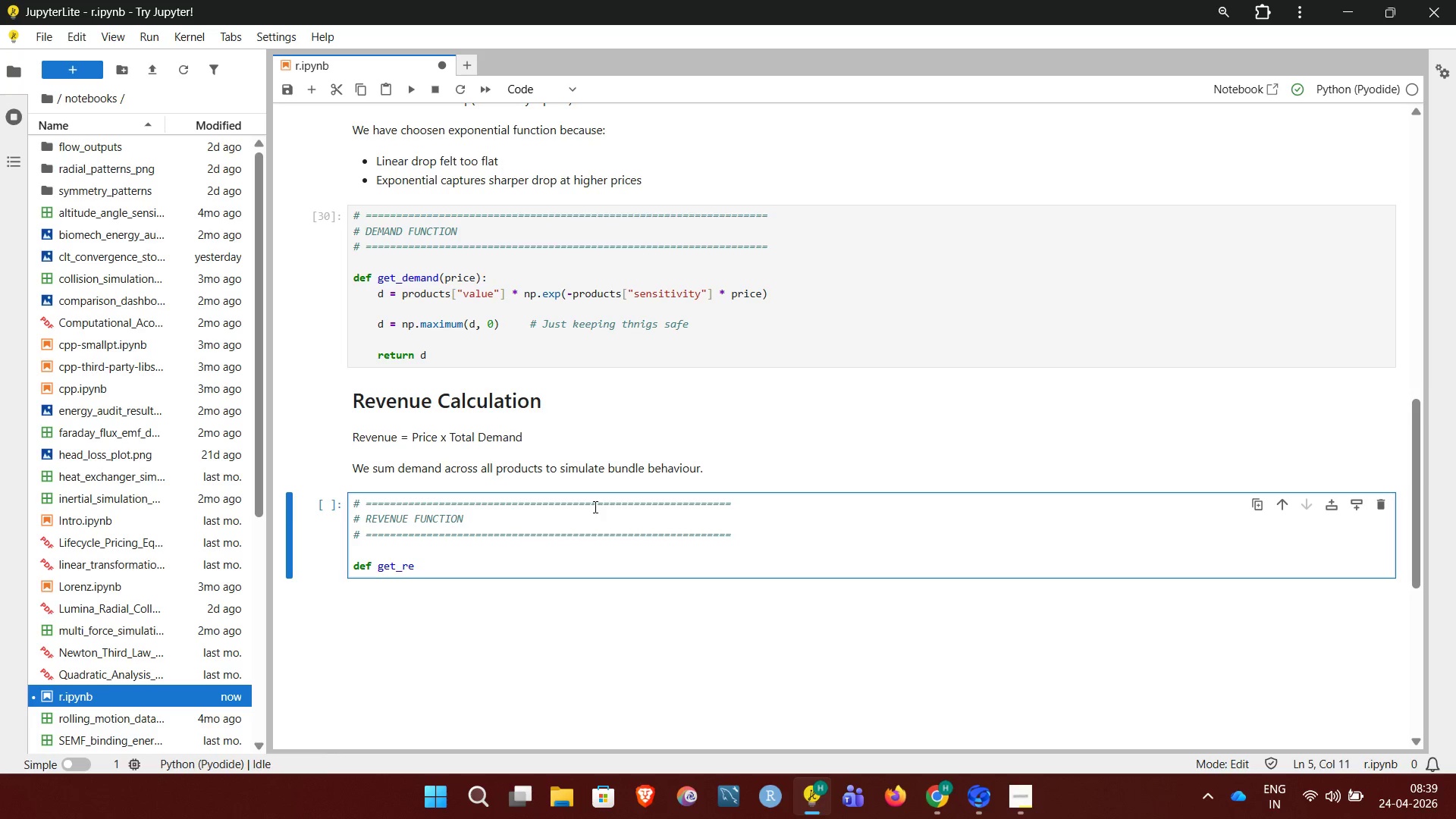 
type(venue(price):)
 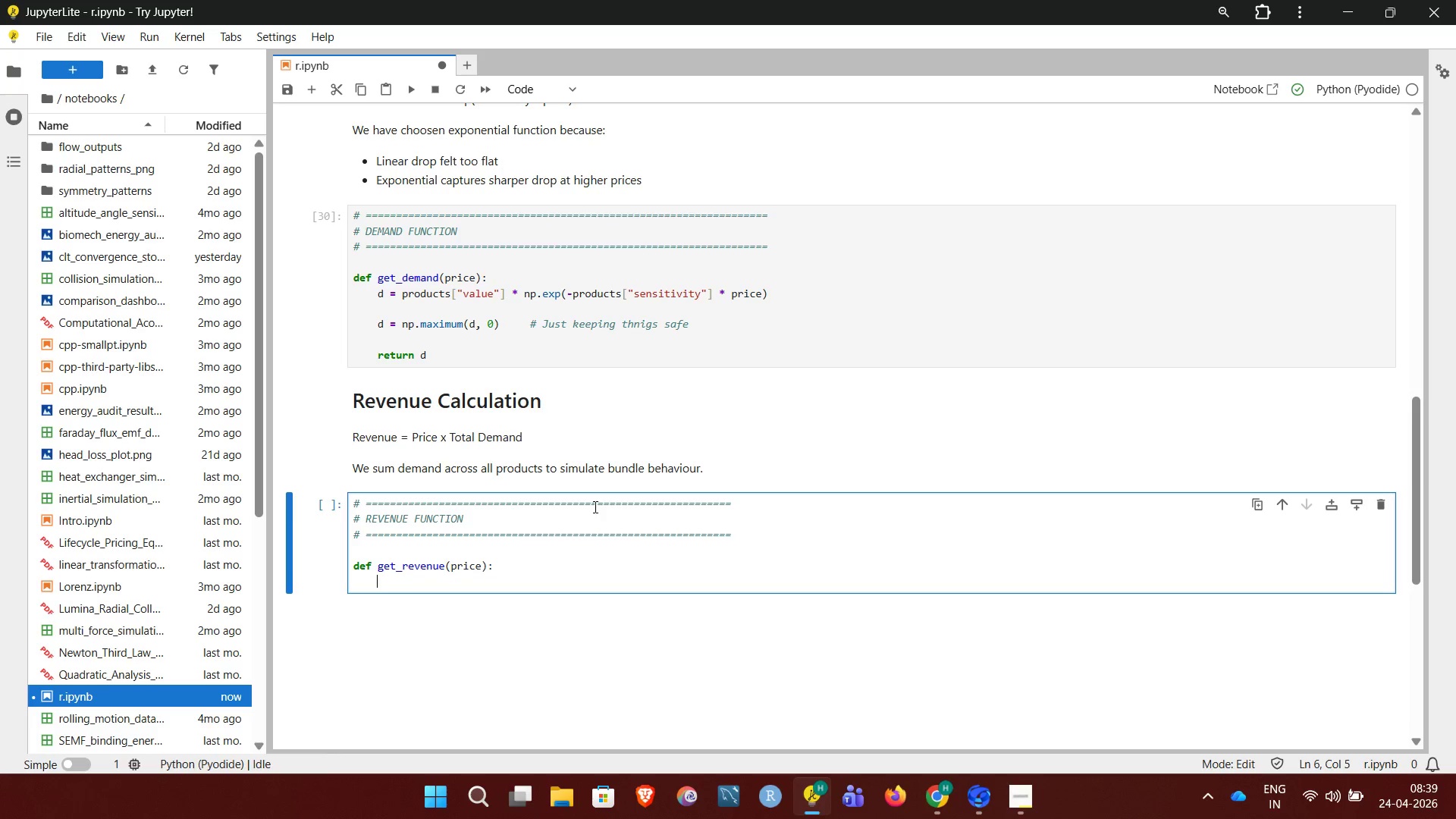 
 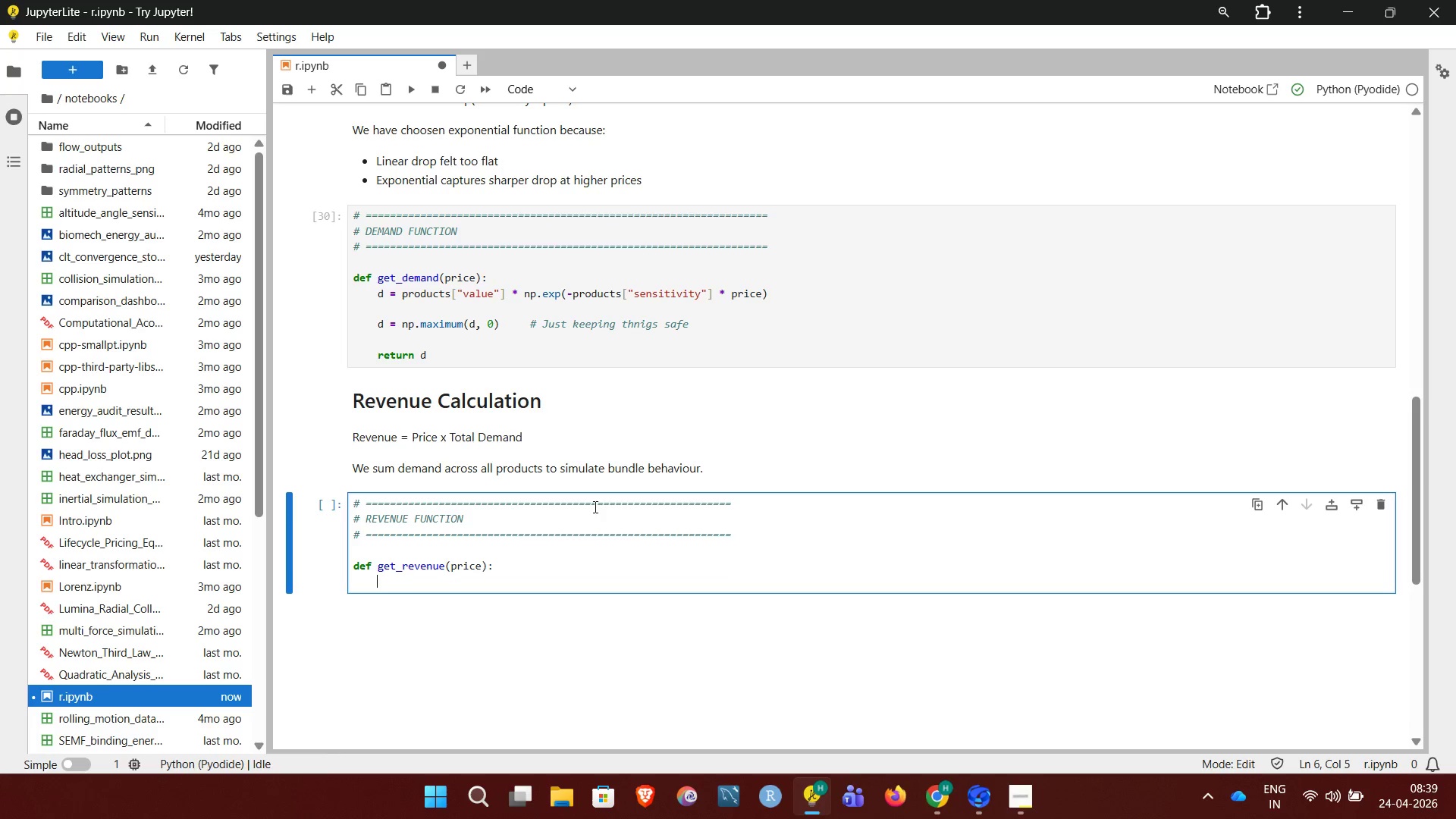 
key(Enter)
 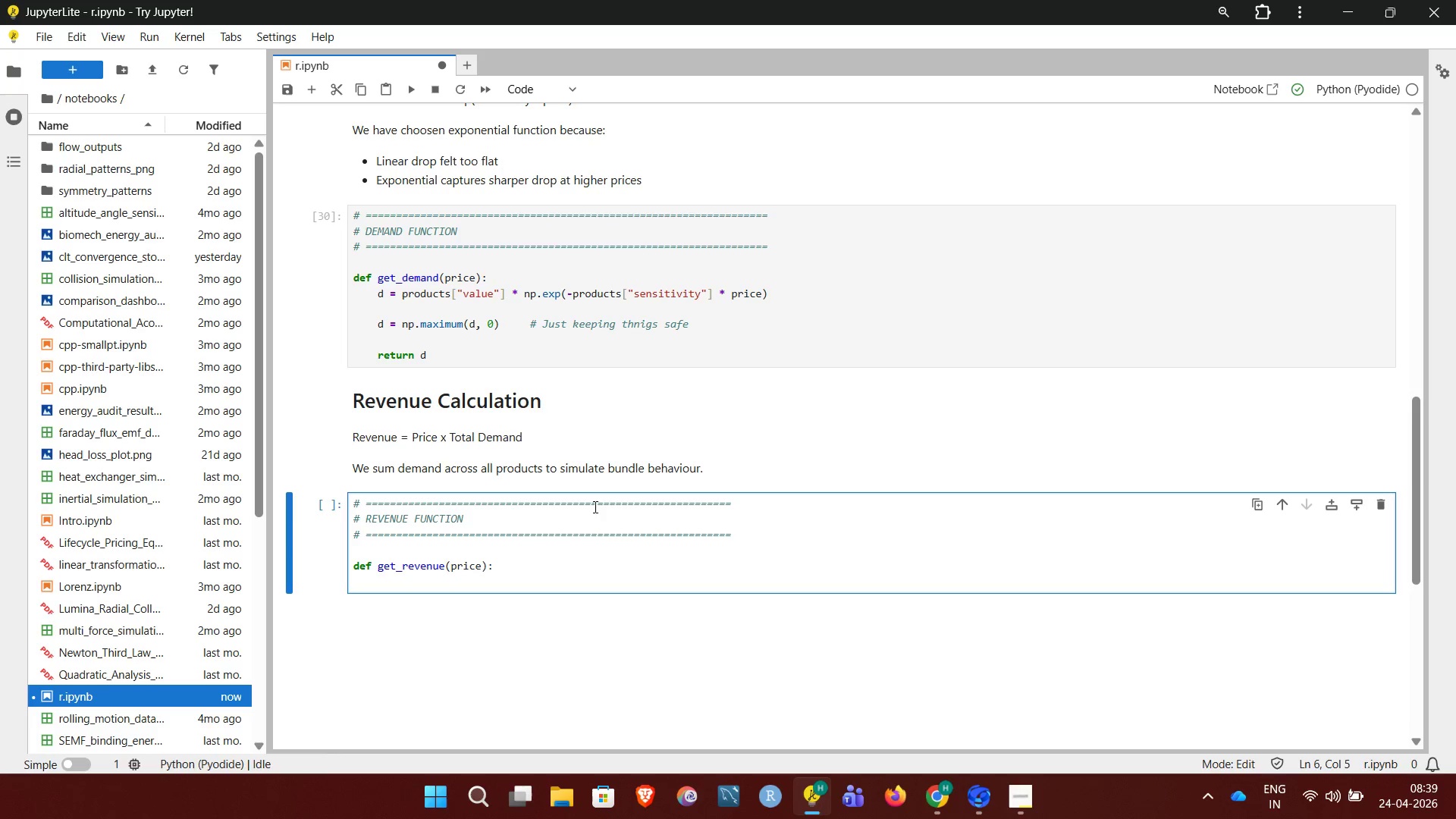 
type(d = get_demand(price))
 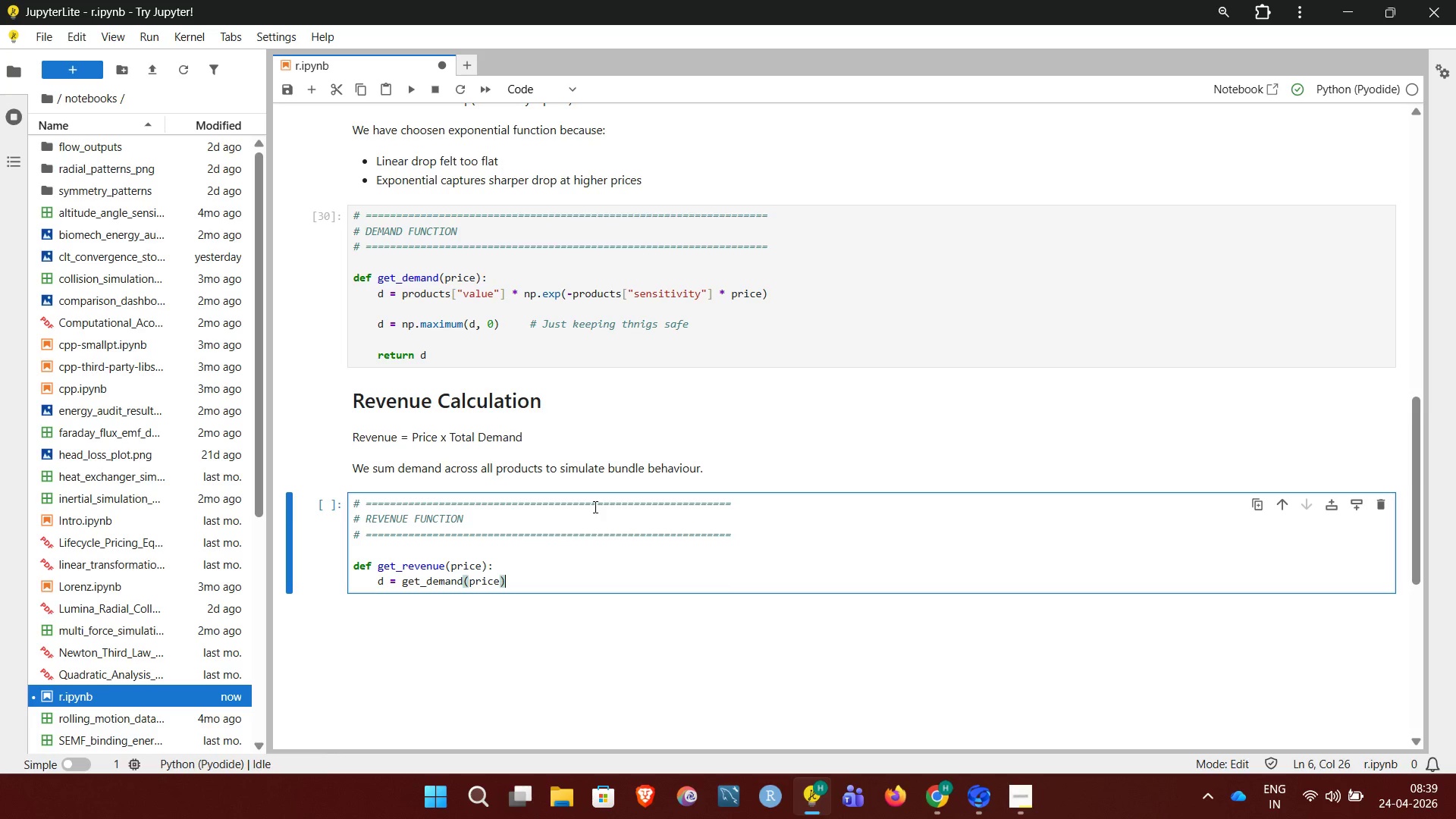 
key(Enter)
 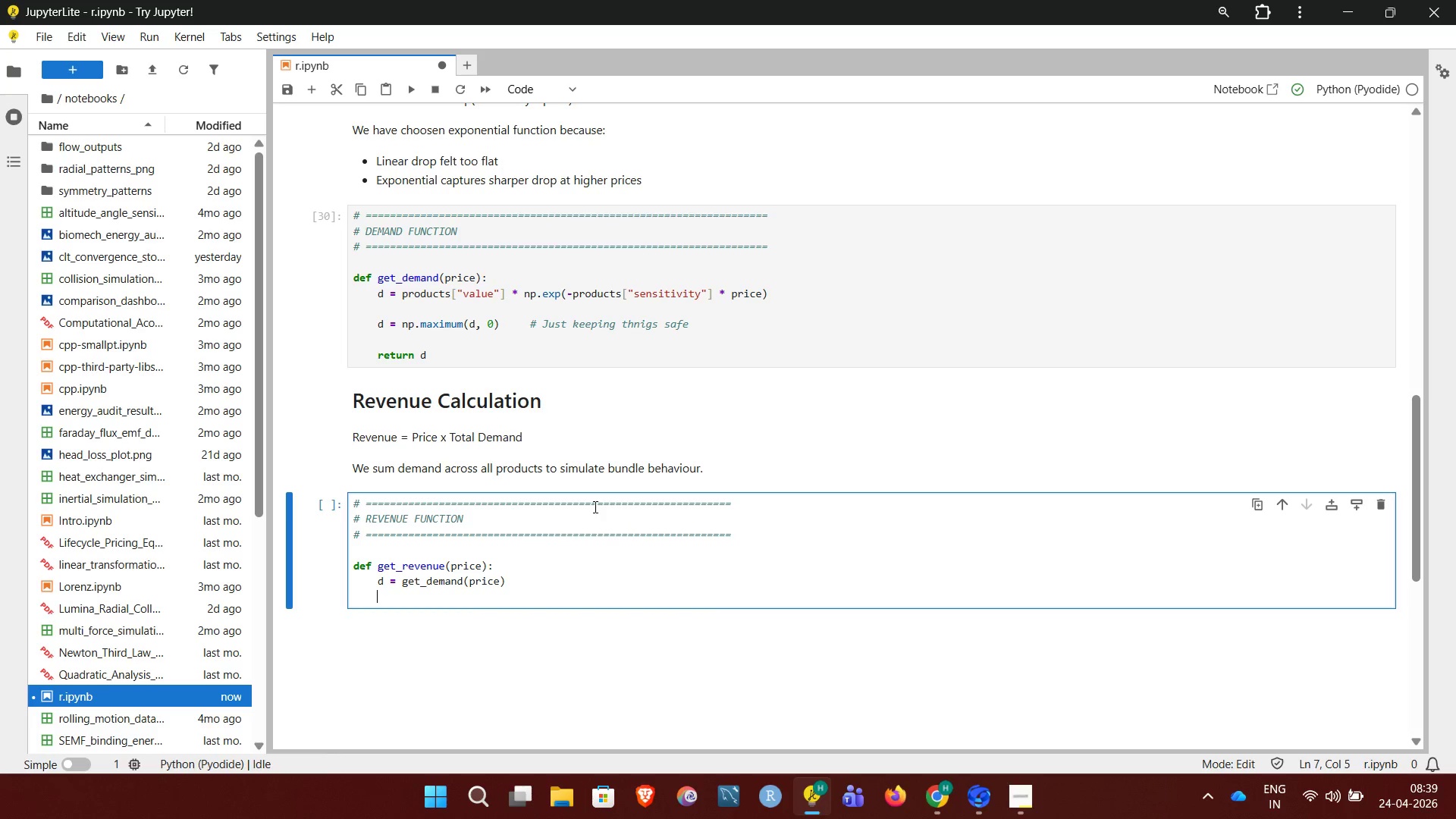 
key(Enter)
 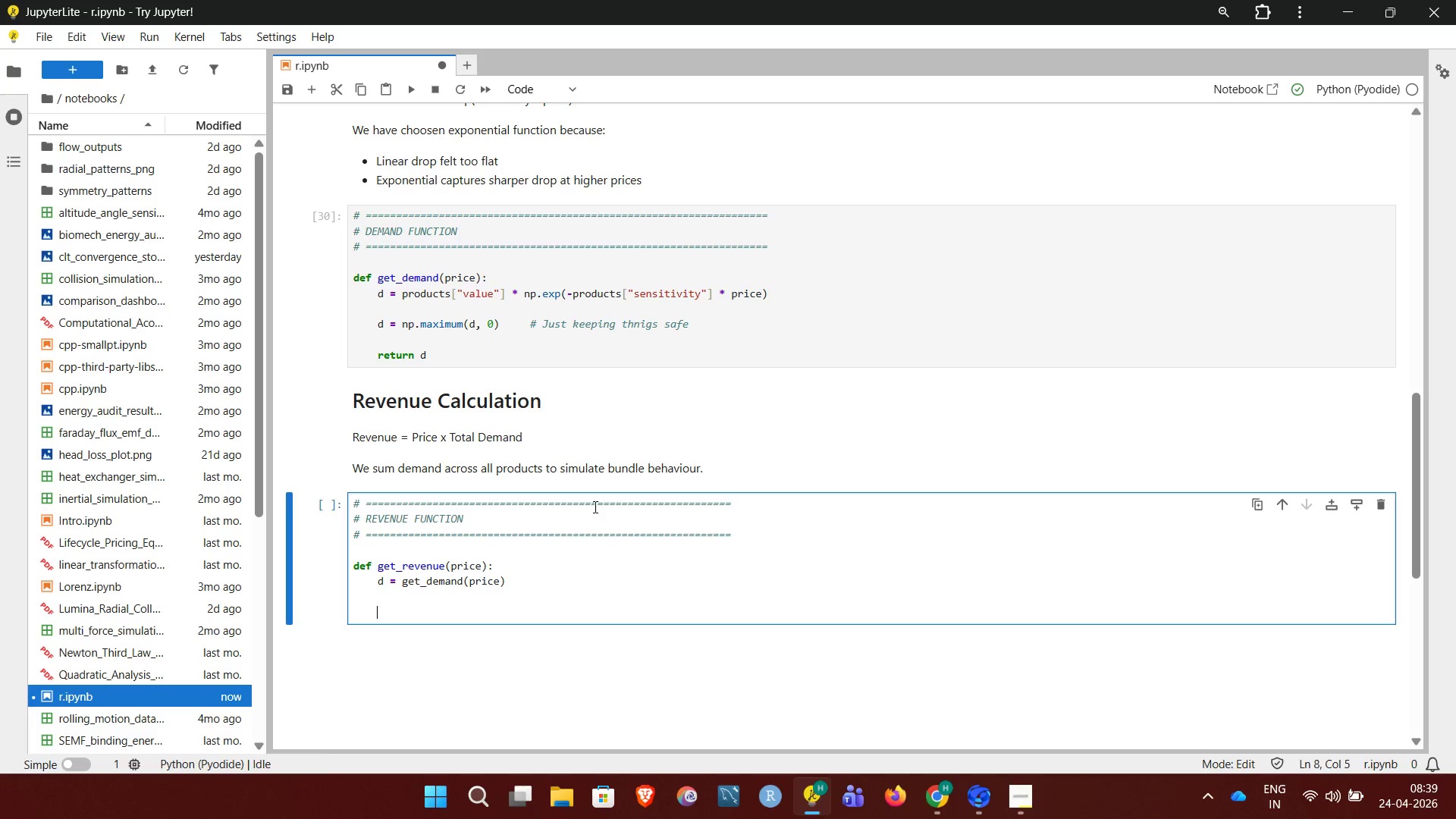 
type(total )
key(Backspace)
type(_demand = np.sum(d))
 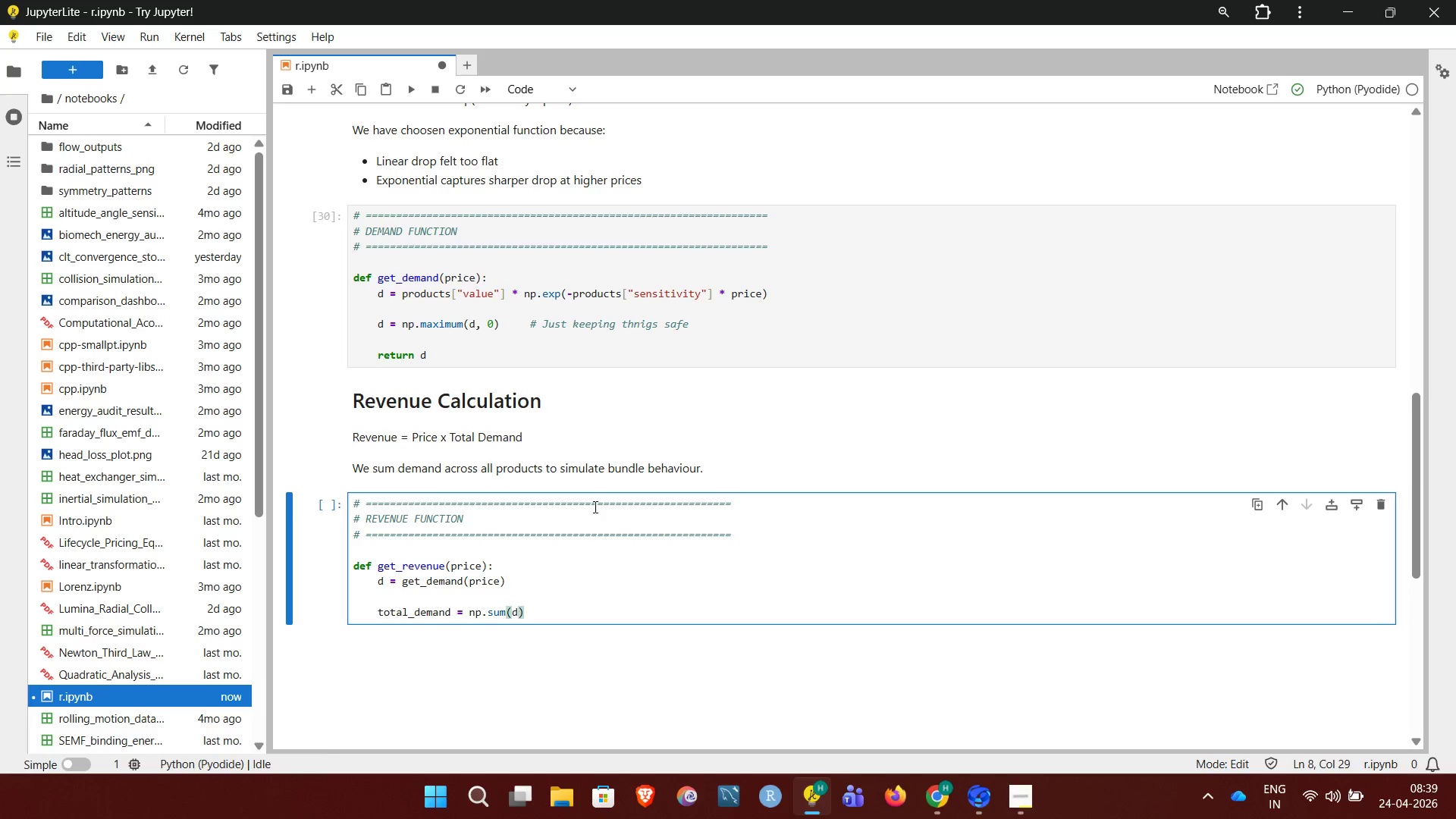 
key(Enter)
 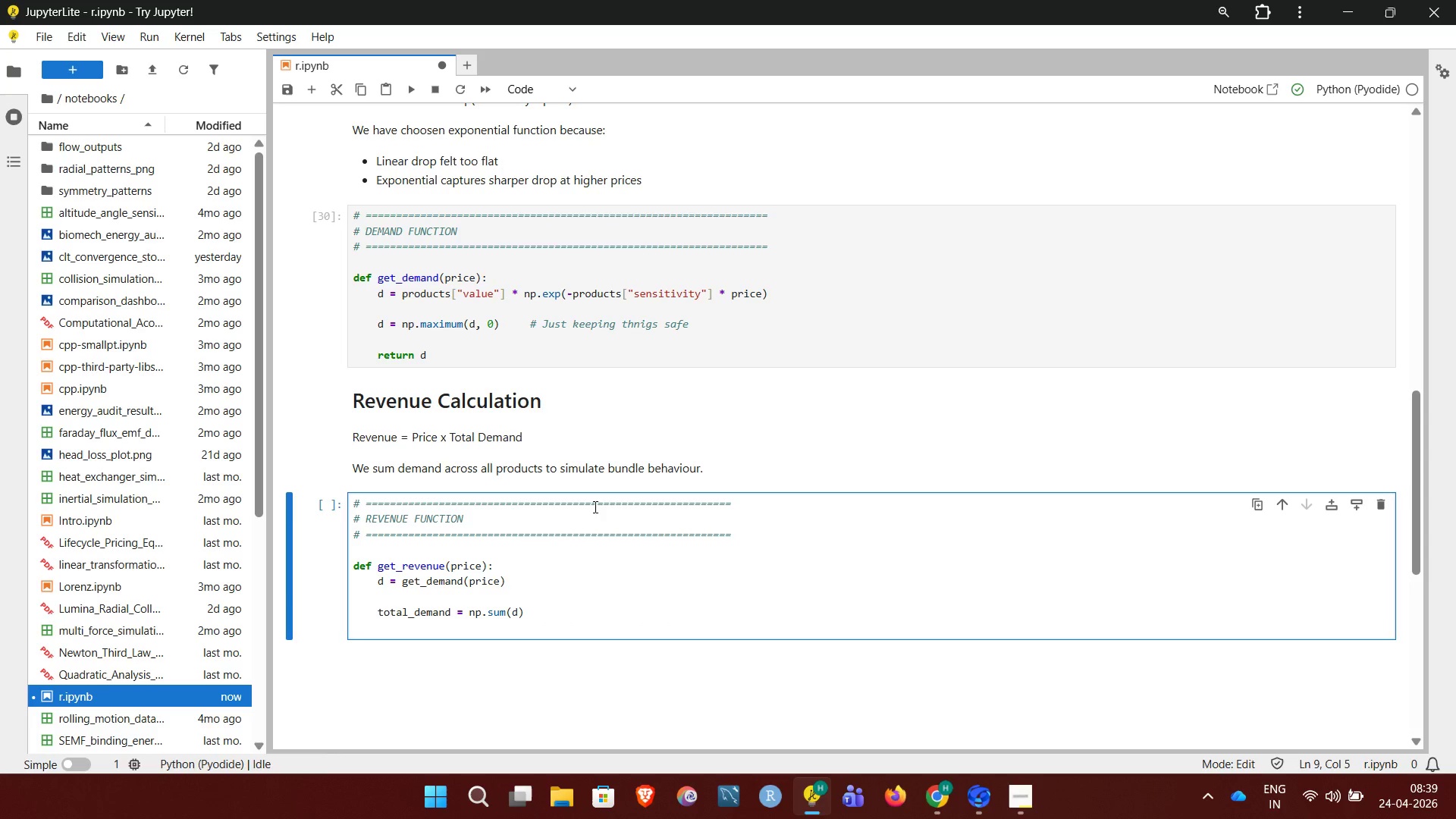 
type(revenue = price * tt)
key(Backspace)
type(otal)
 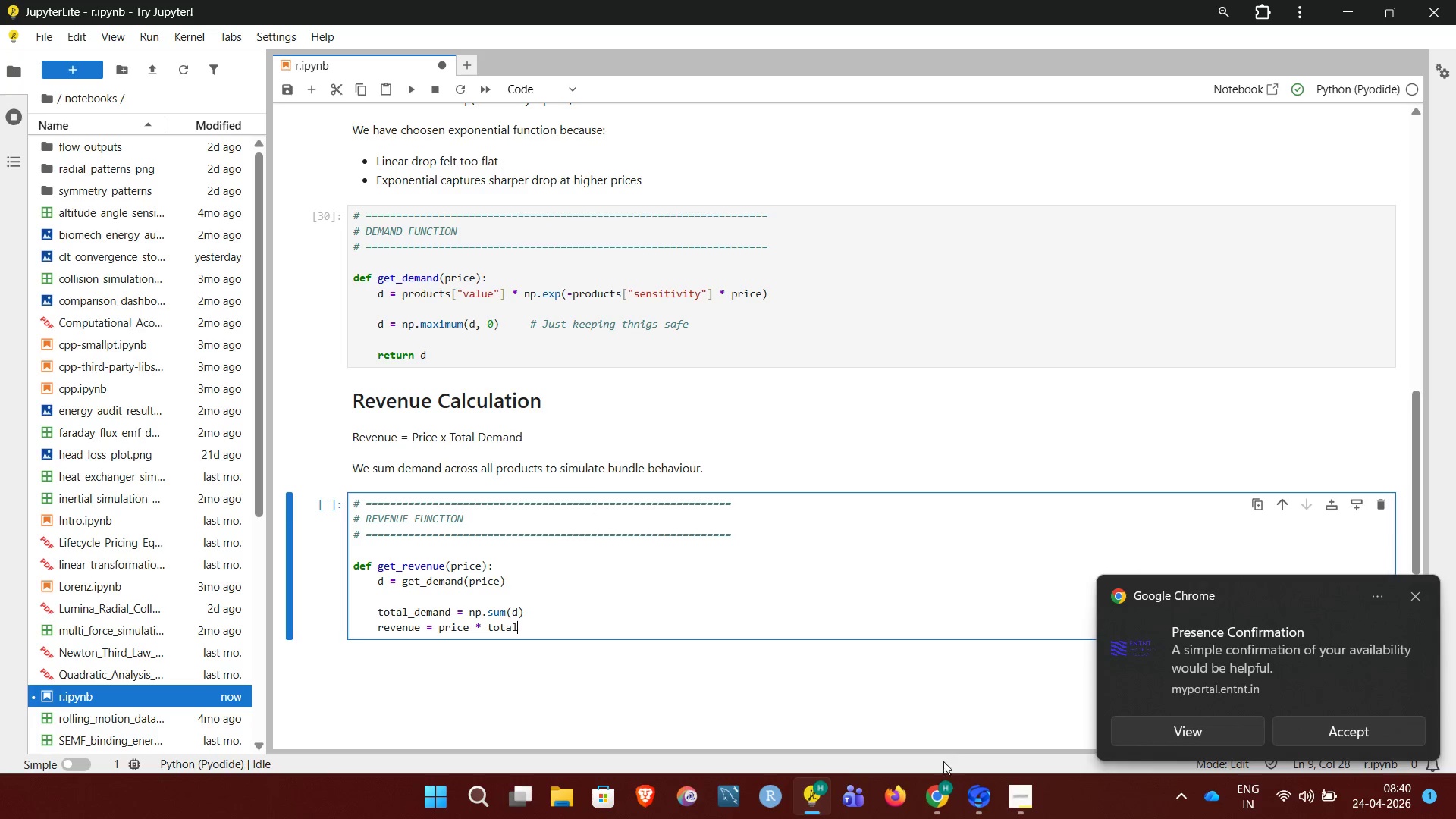 
left_click([1320, 725])
 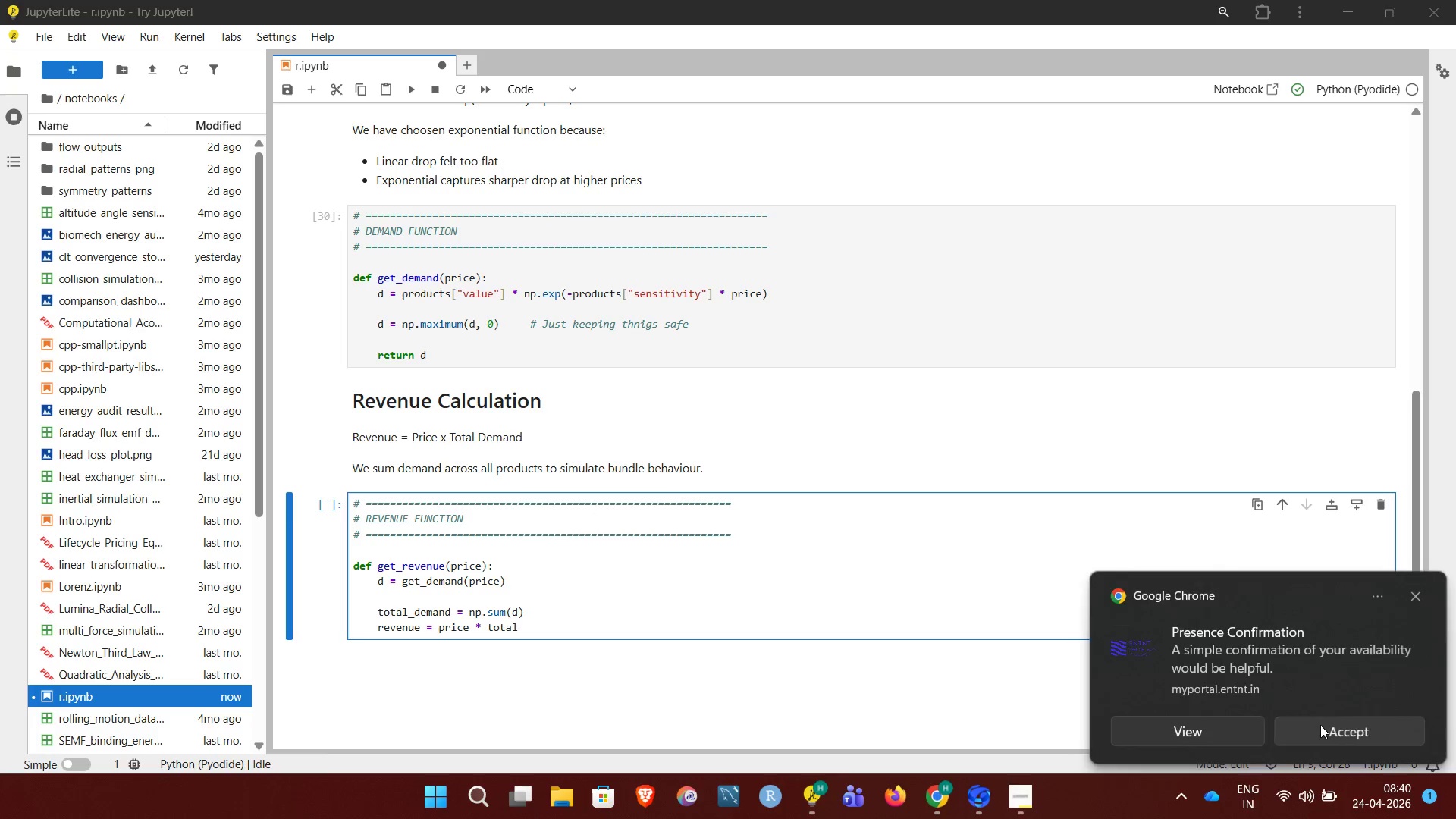 
key(Unknown)
 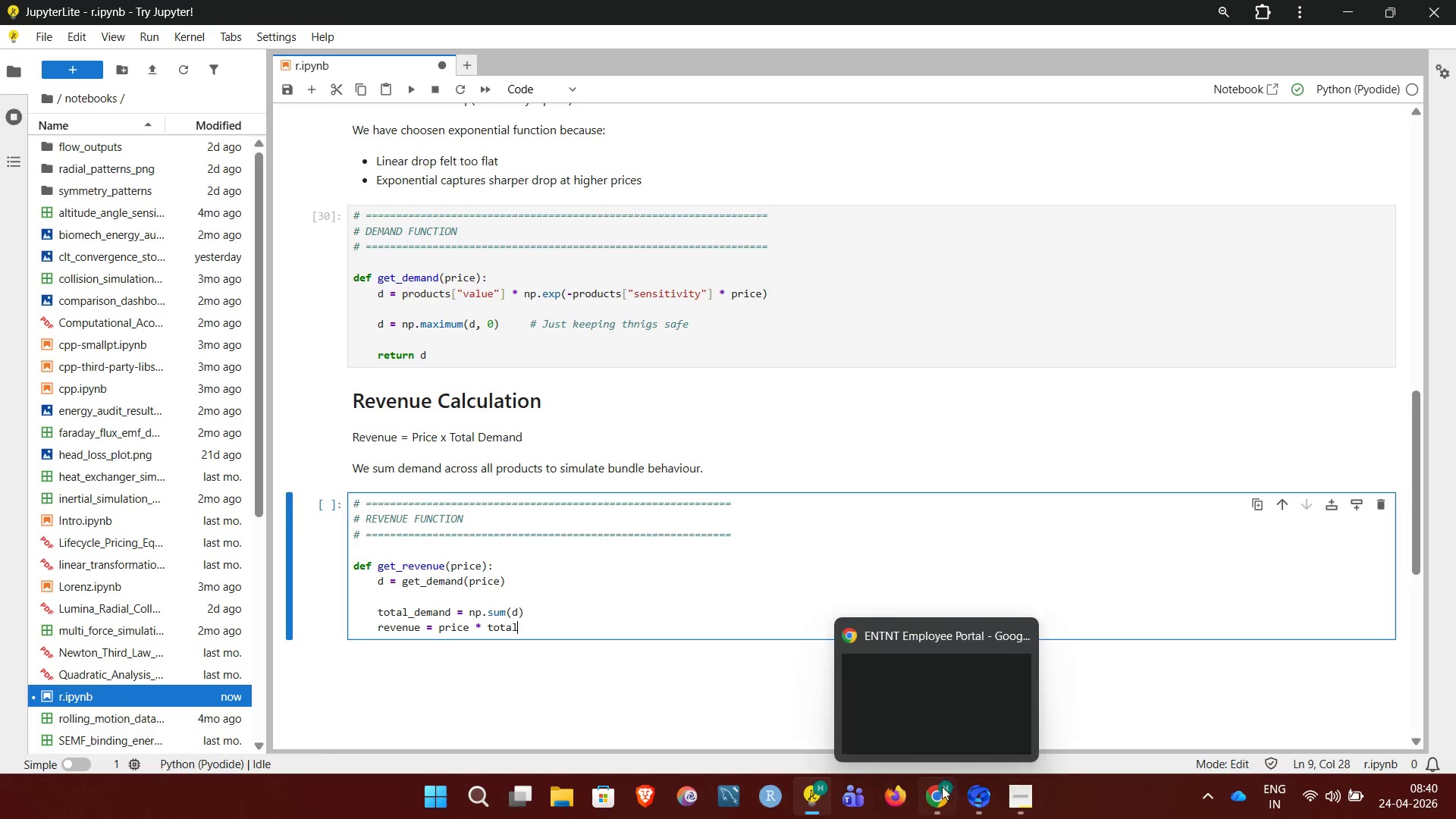 
left_click([936, 799])
 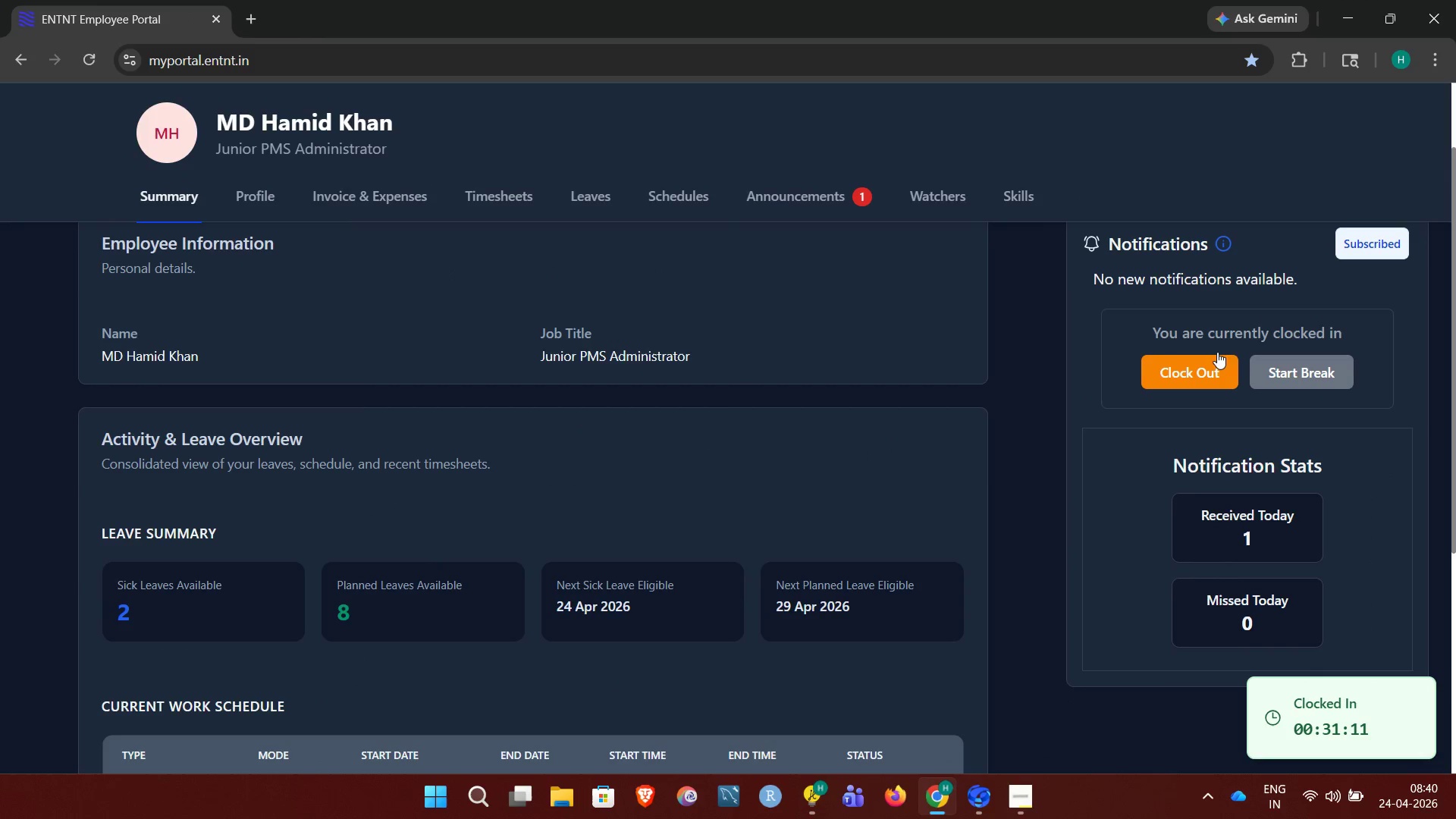 
left_click([1345, 4])
 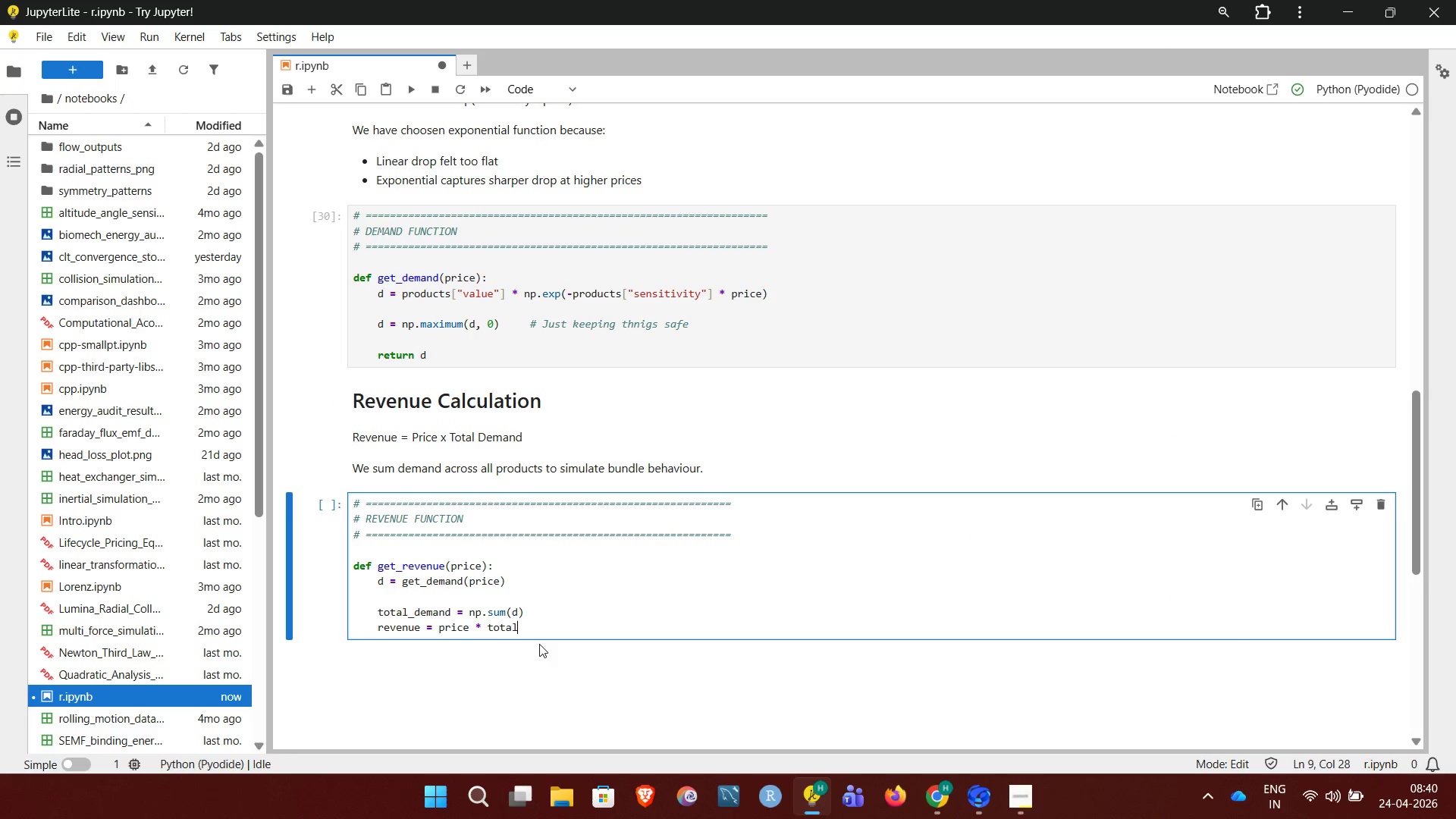 
left_click([541, 623])
 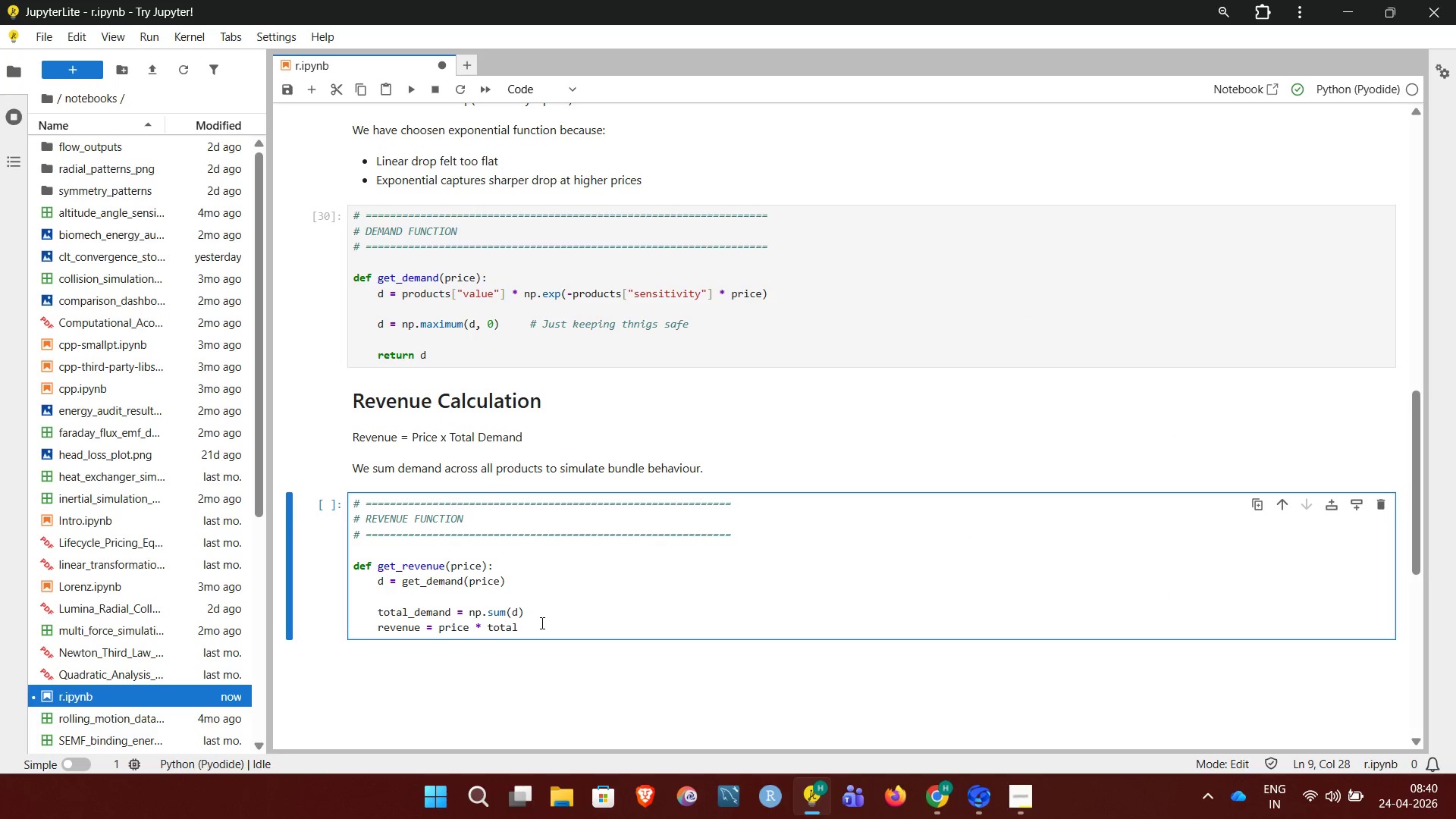 
type(_demand)
 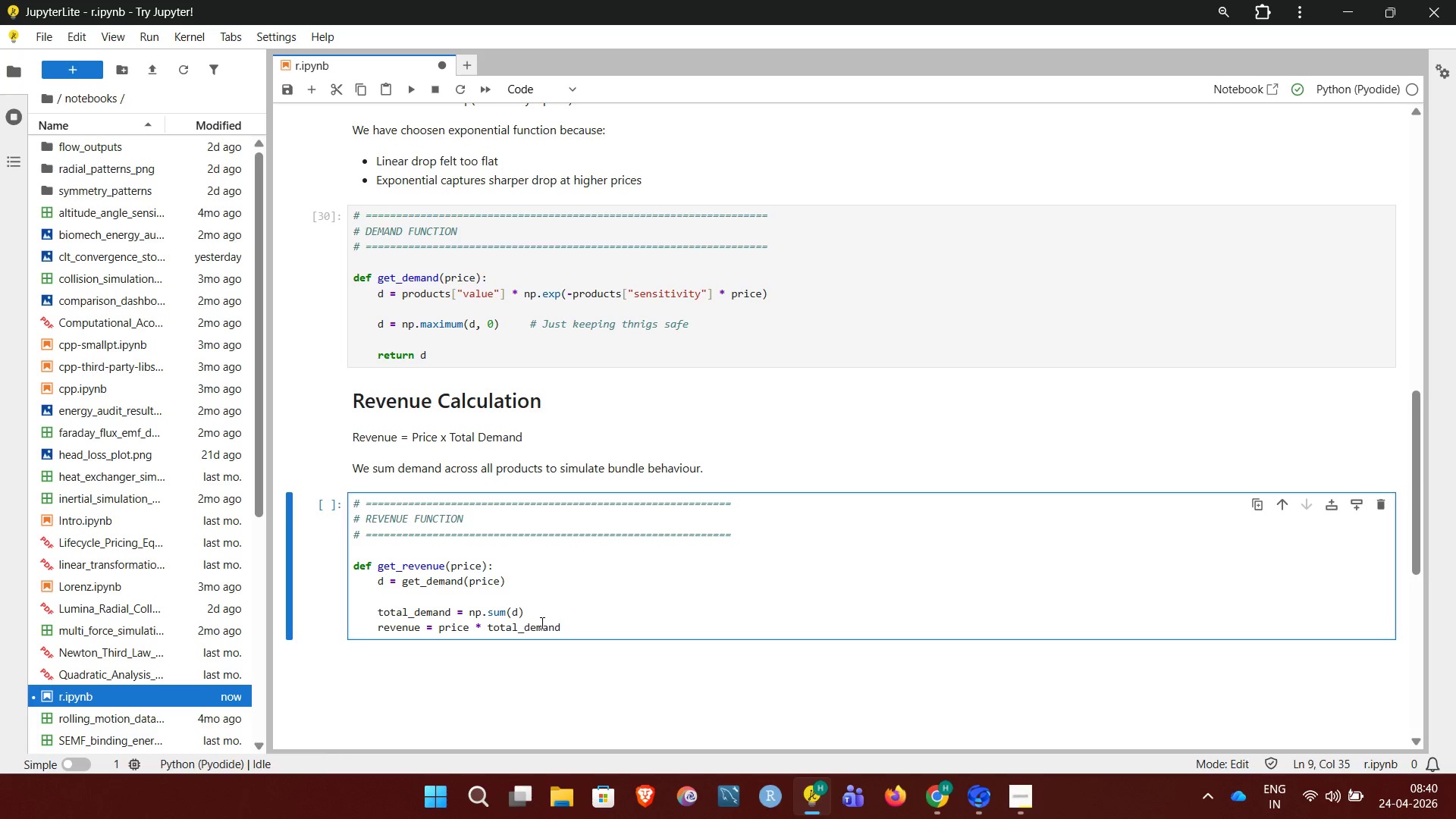 
key(Enter)
 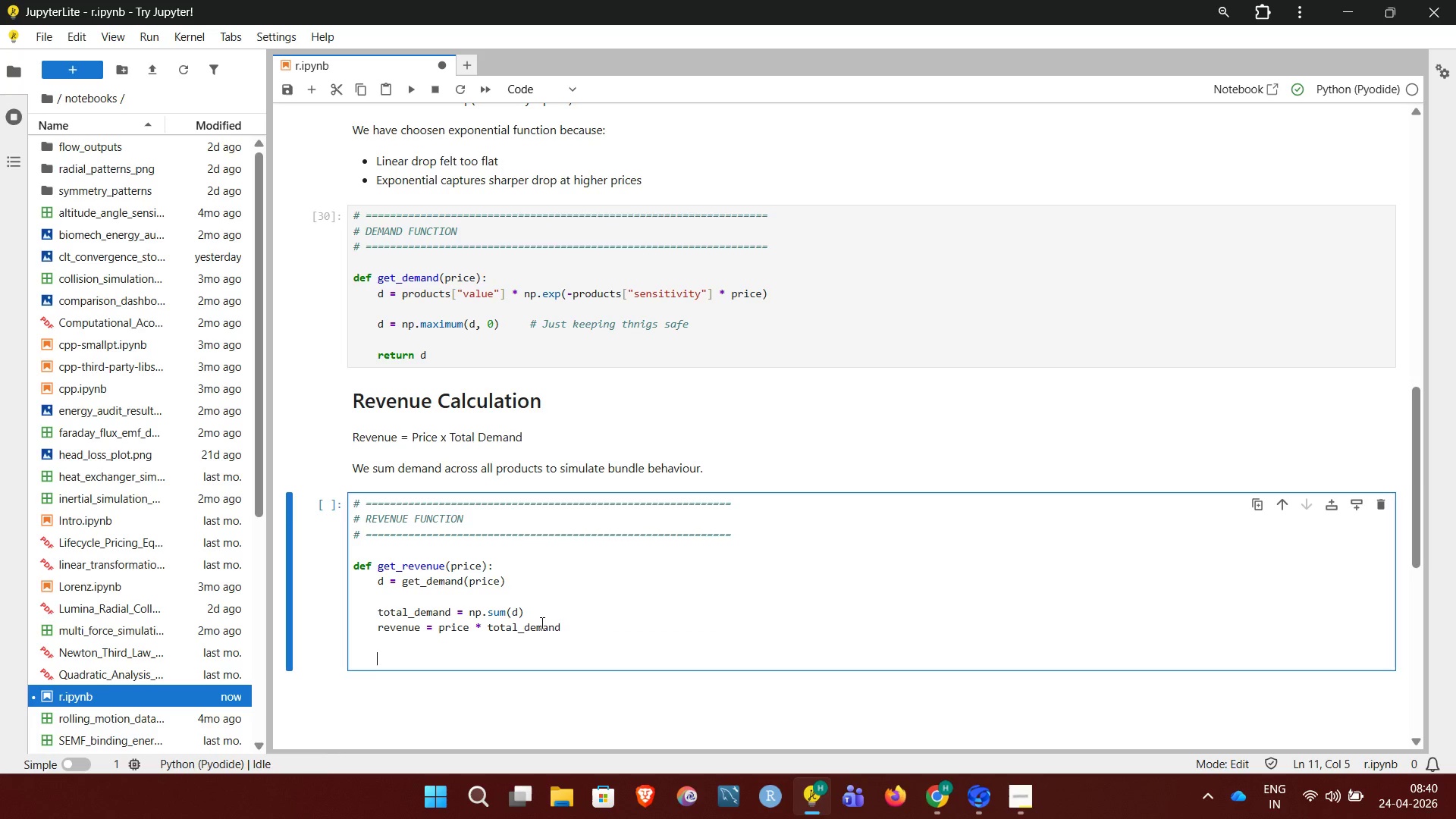 
key(Enter)
 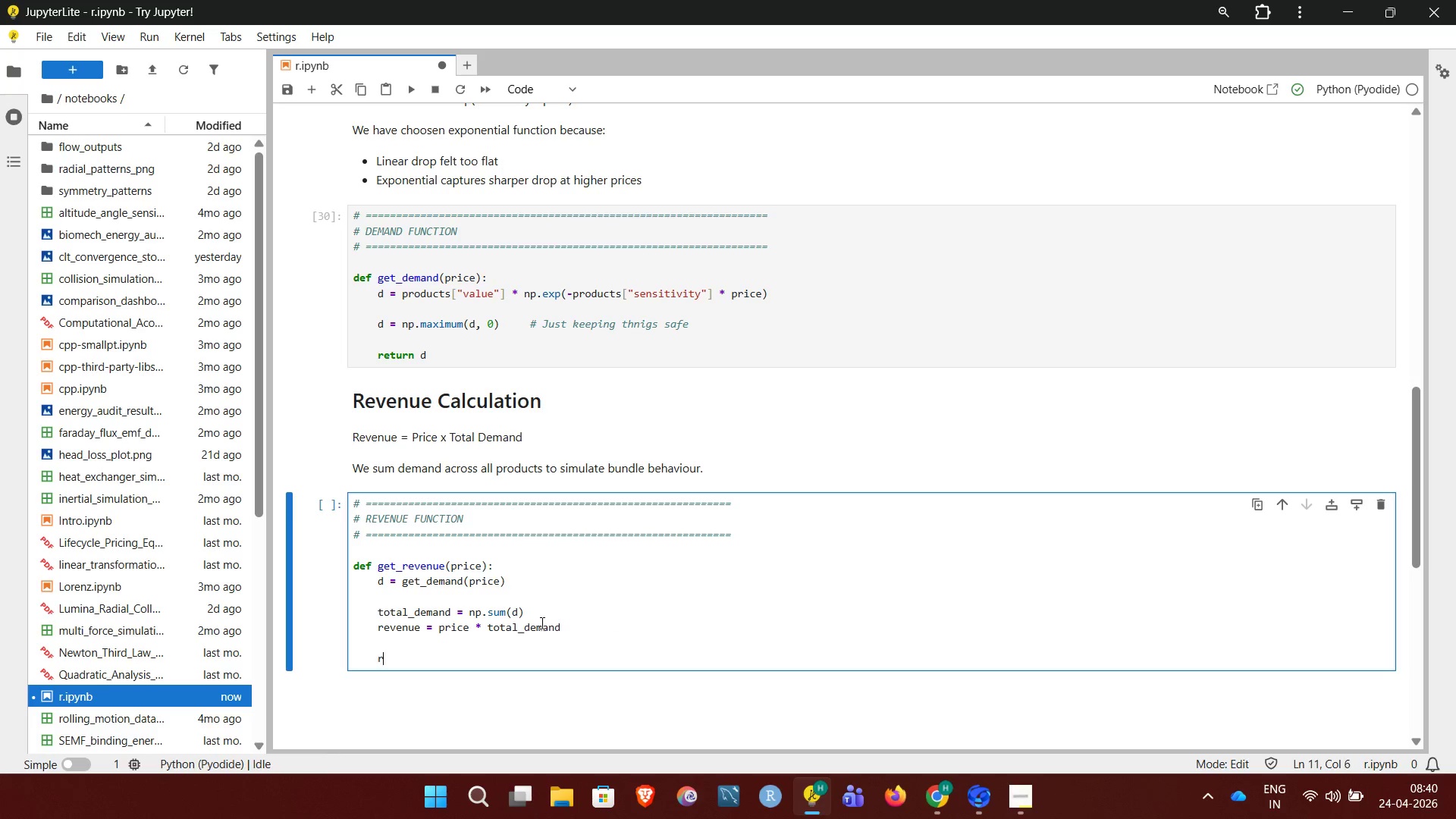 
type(return revenue)
 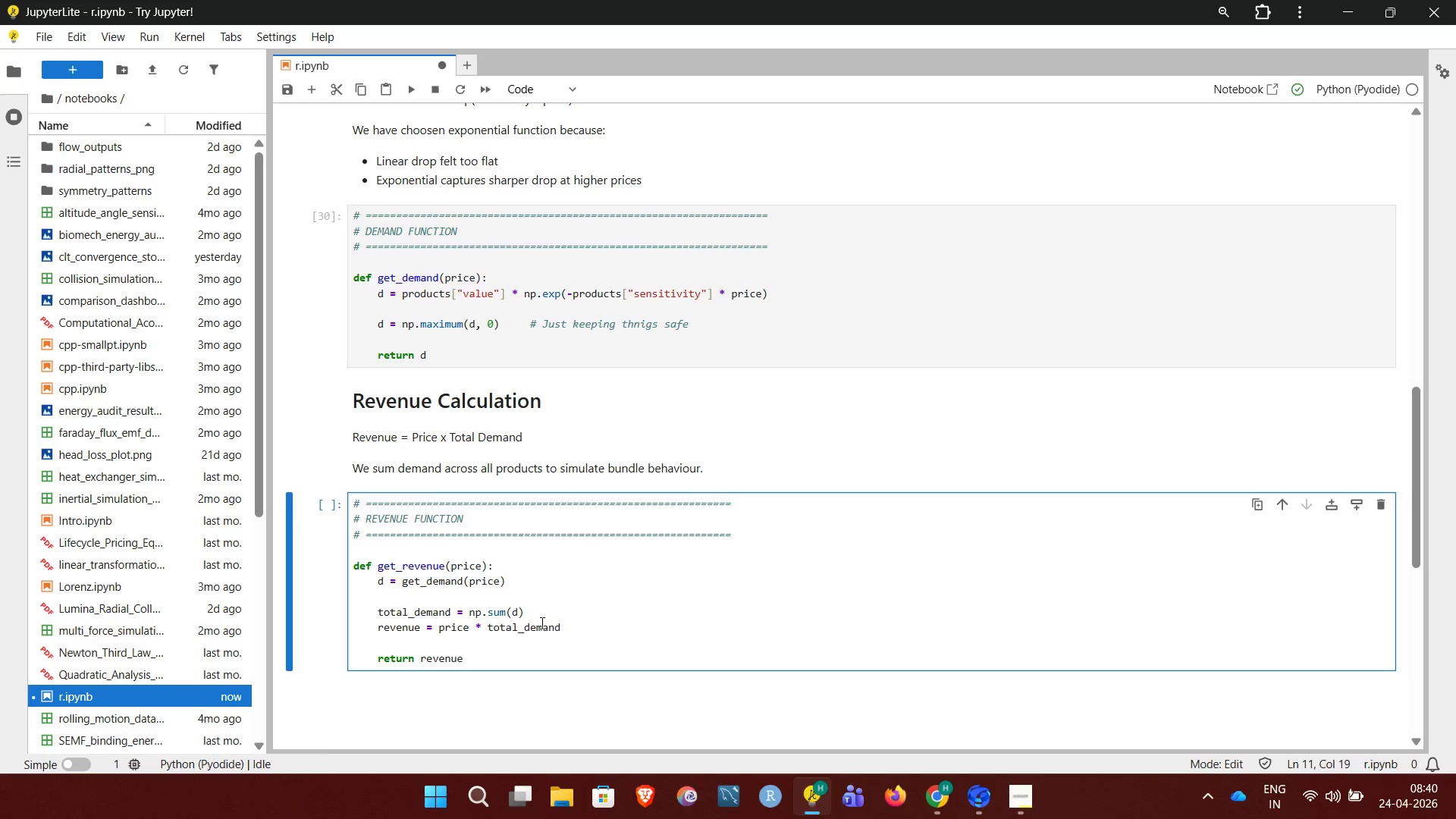 
hold_key(key=ShiftRight, duration=0.33)